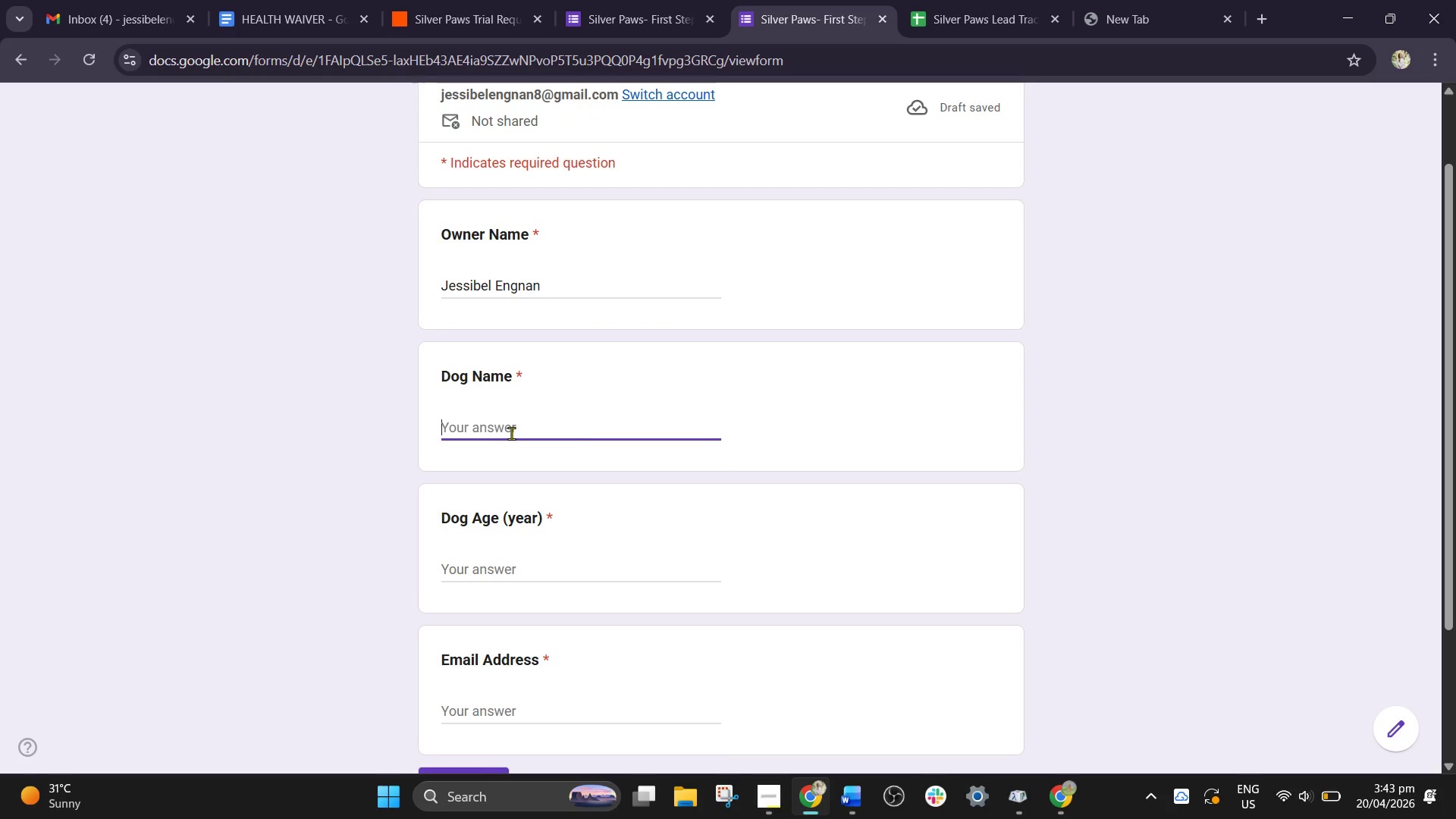 
hold_key(key=ShiftLeft, duration=0.33)
 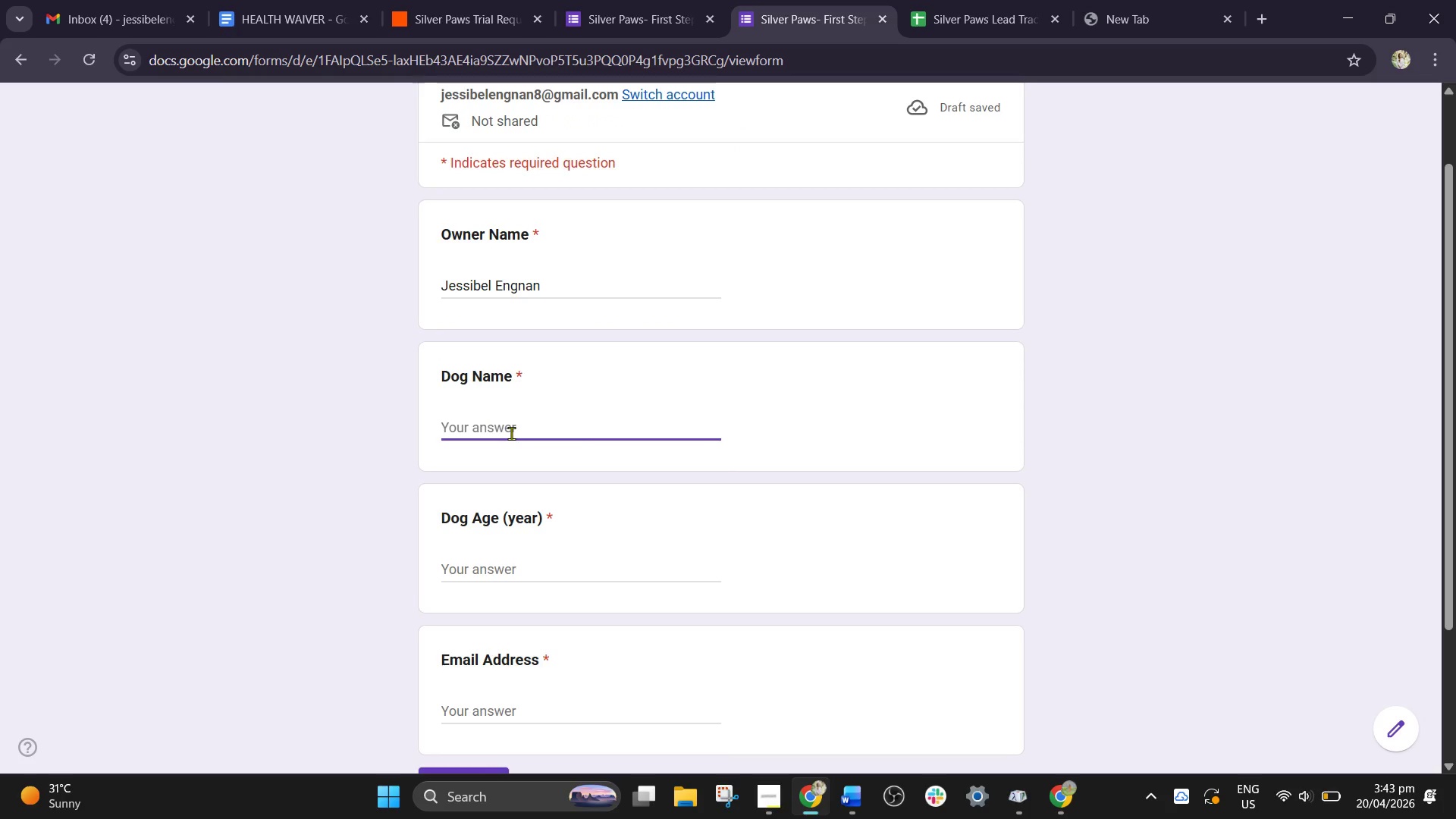 
type(Moo)
key(Backspace)
key(Backspace)
key(Backspace)
type(Akiro)
 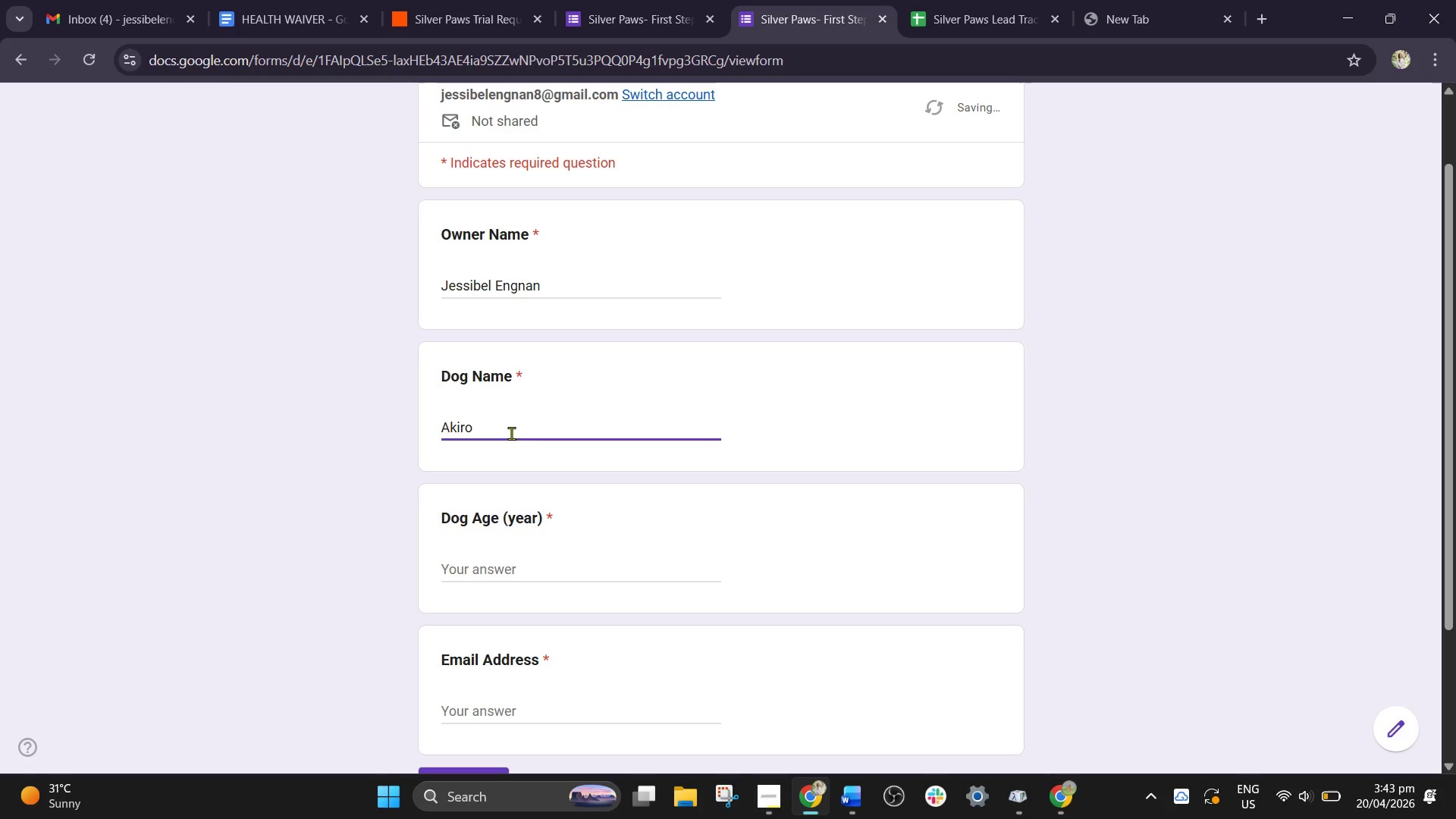 
double_click([517, 572])
 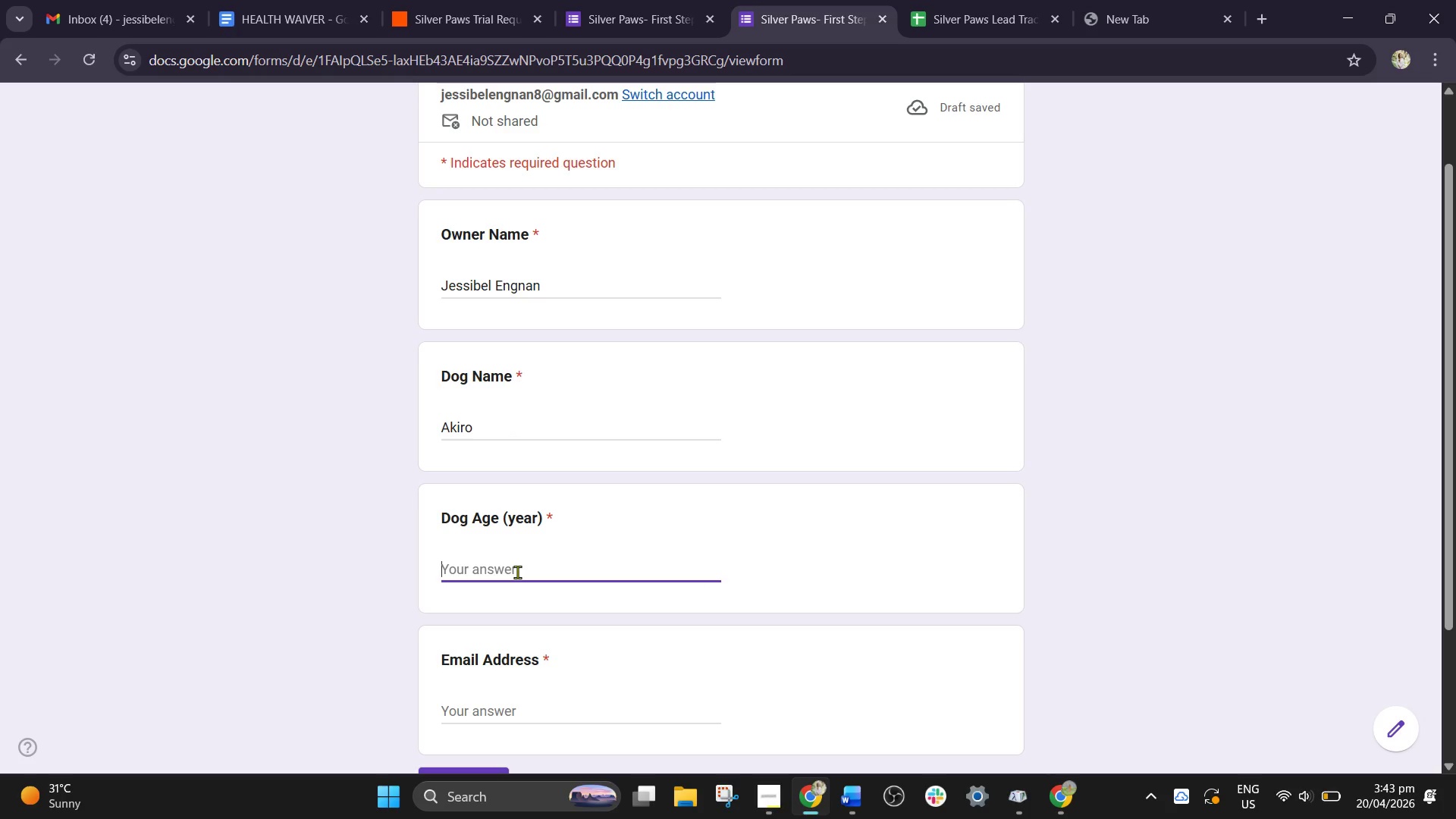 
key(8)
 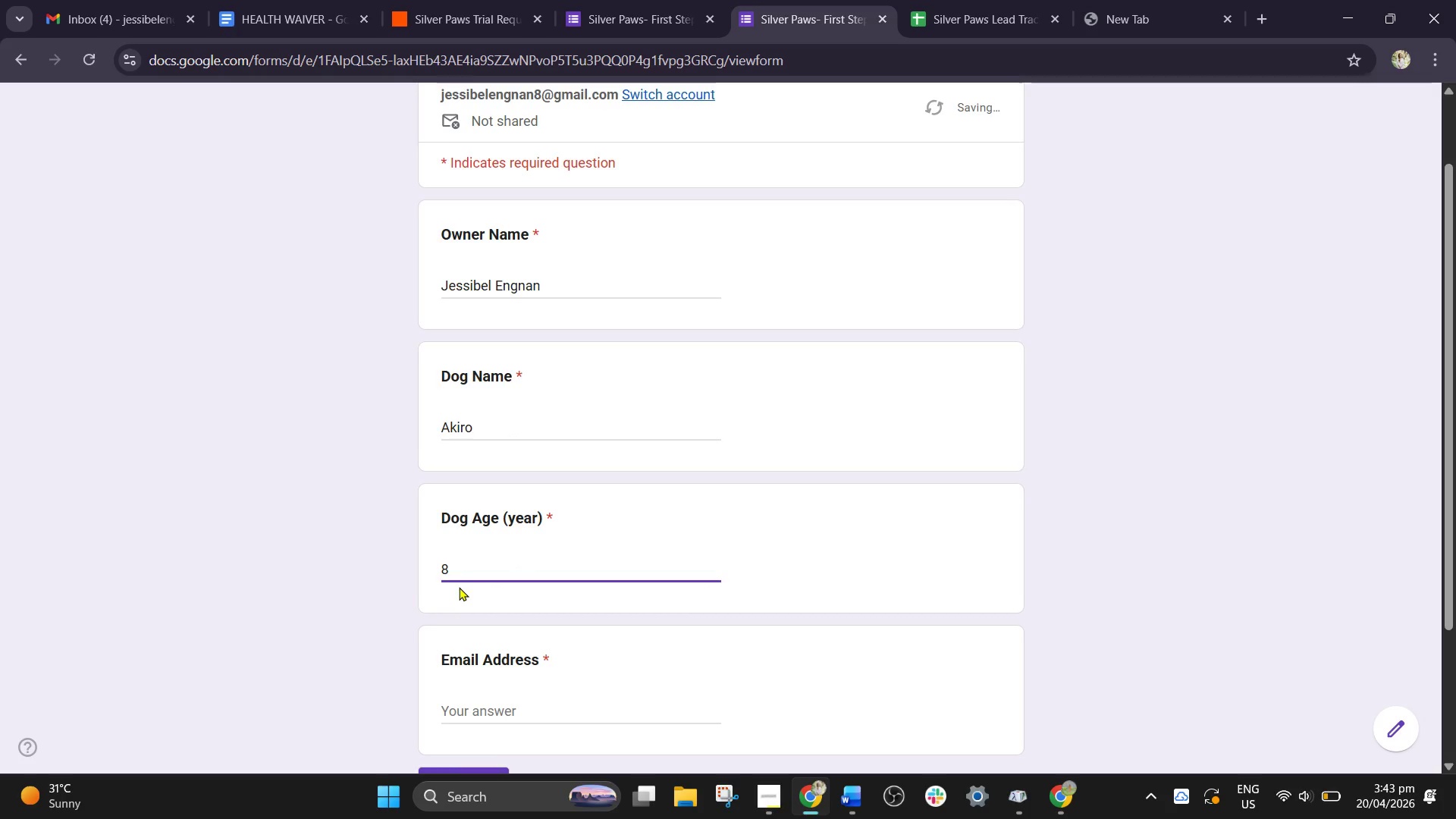 
scroll: coordinate [459, 587], scroll_direction: down, amount: 1.0
 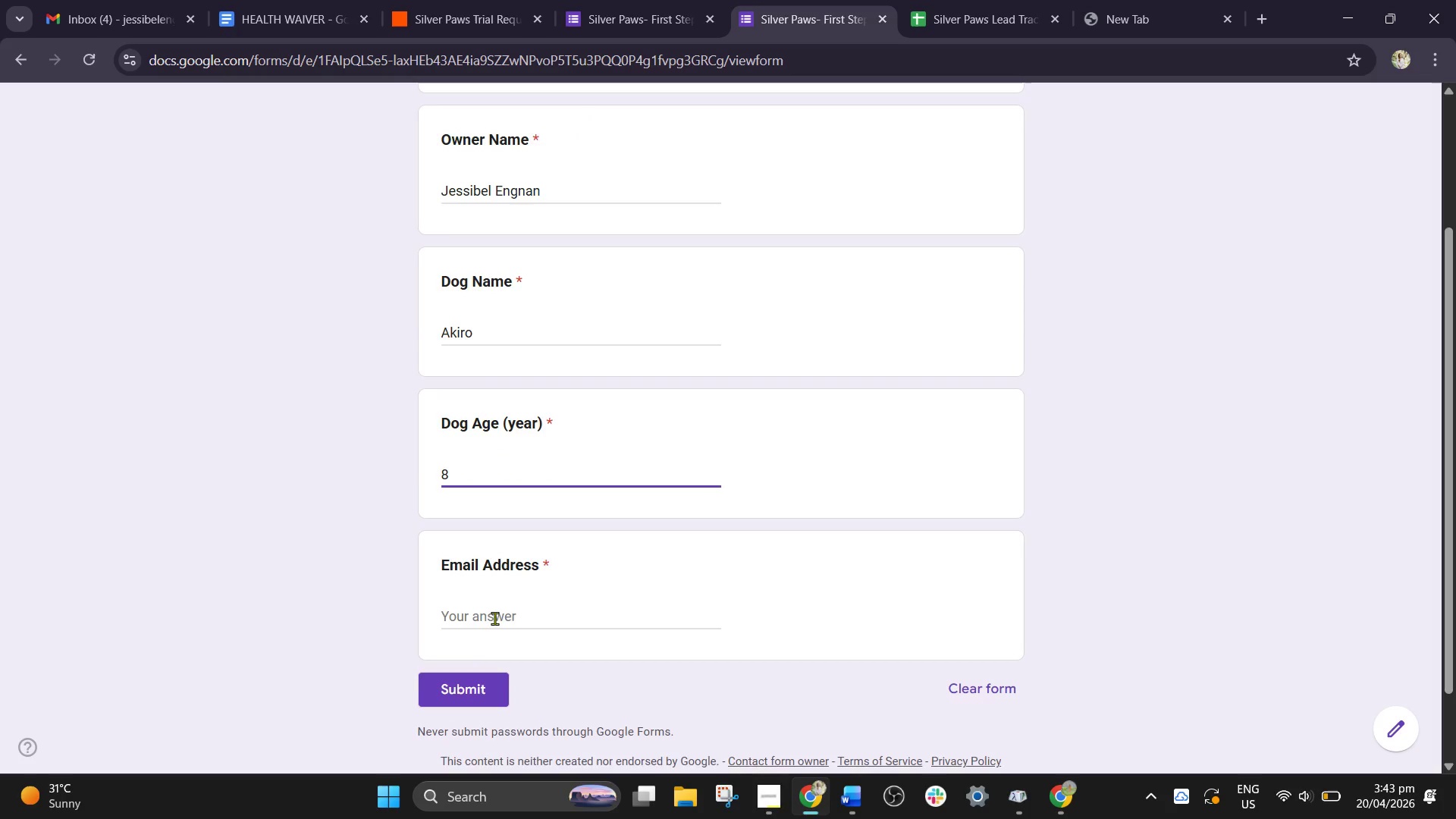 
left_click([494, 618])
 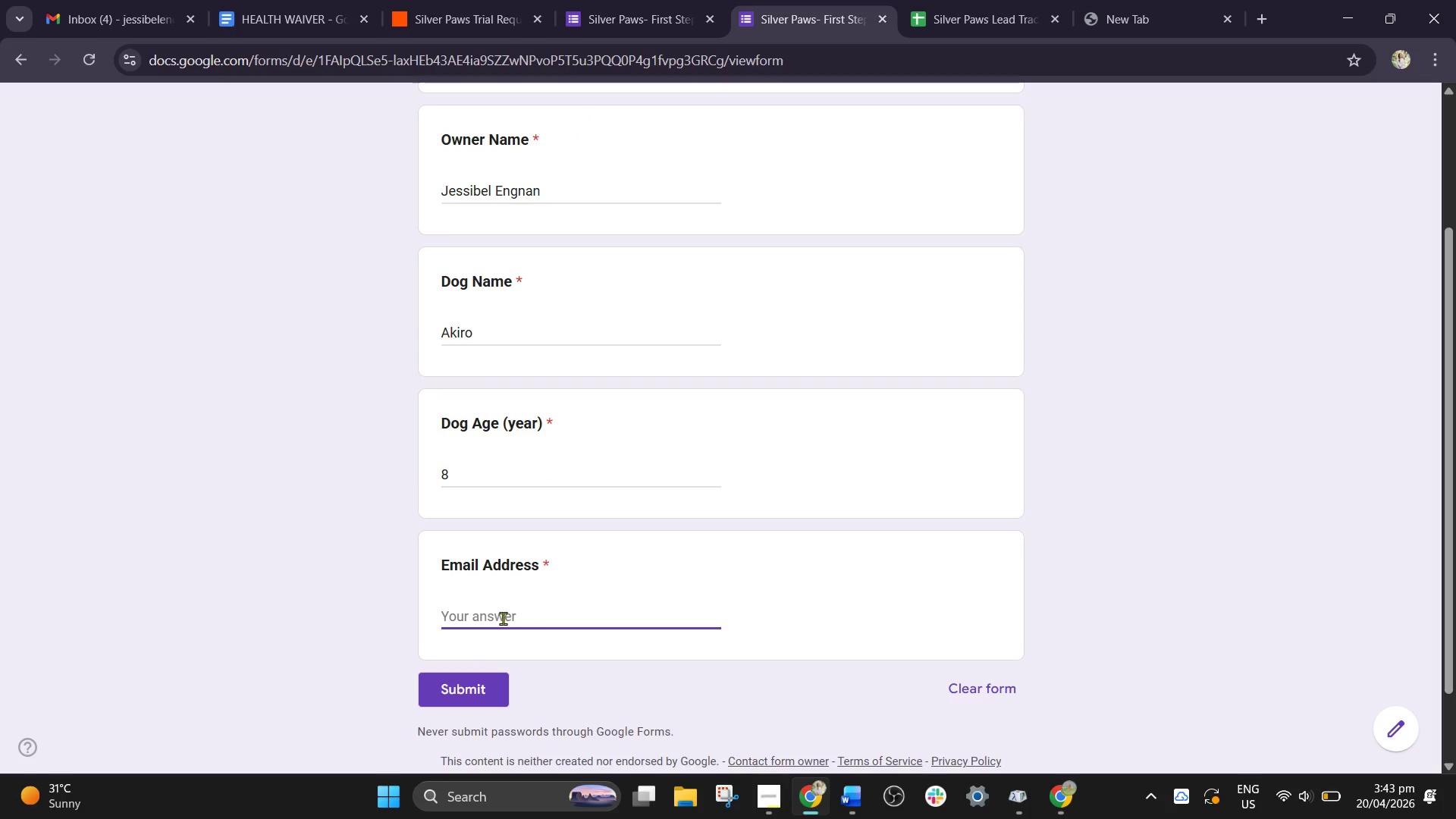 
hold_key(key=ControlLeft, duration=0.5)
 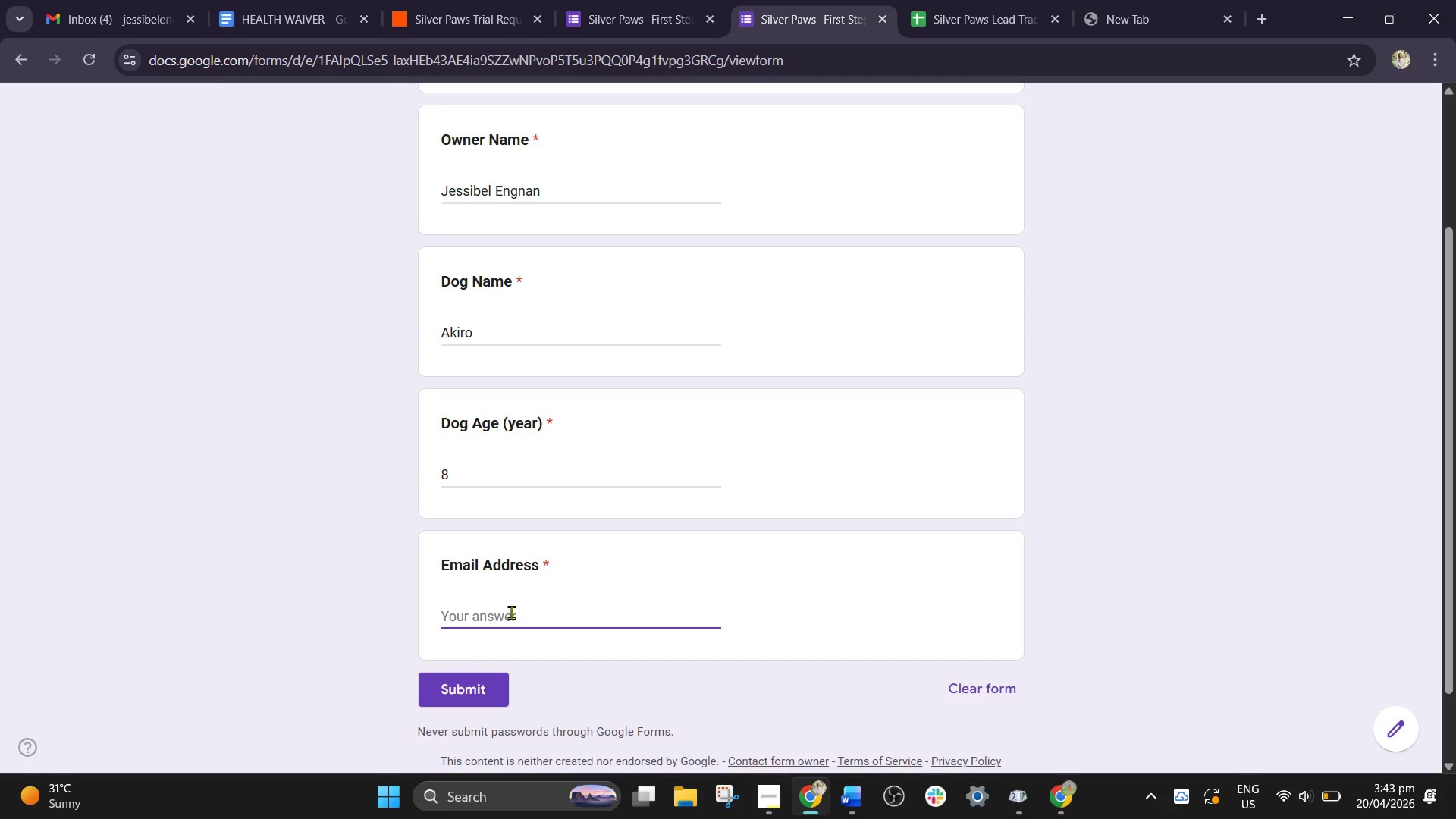 
key(Control+V)
 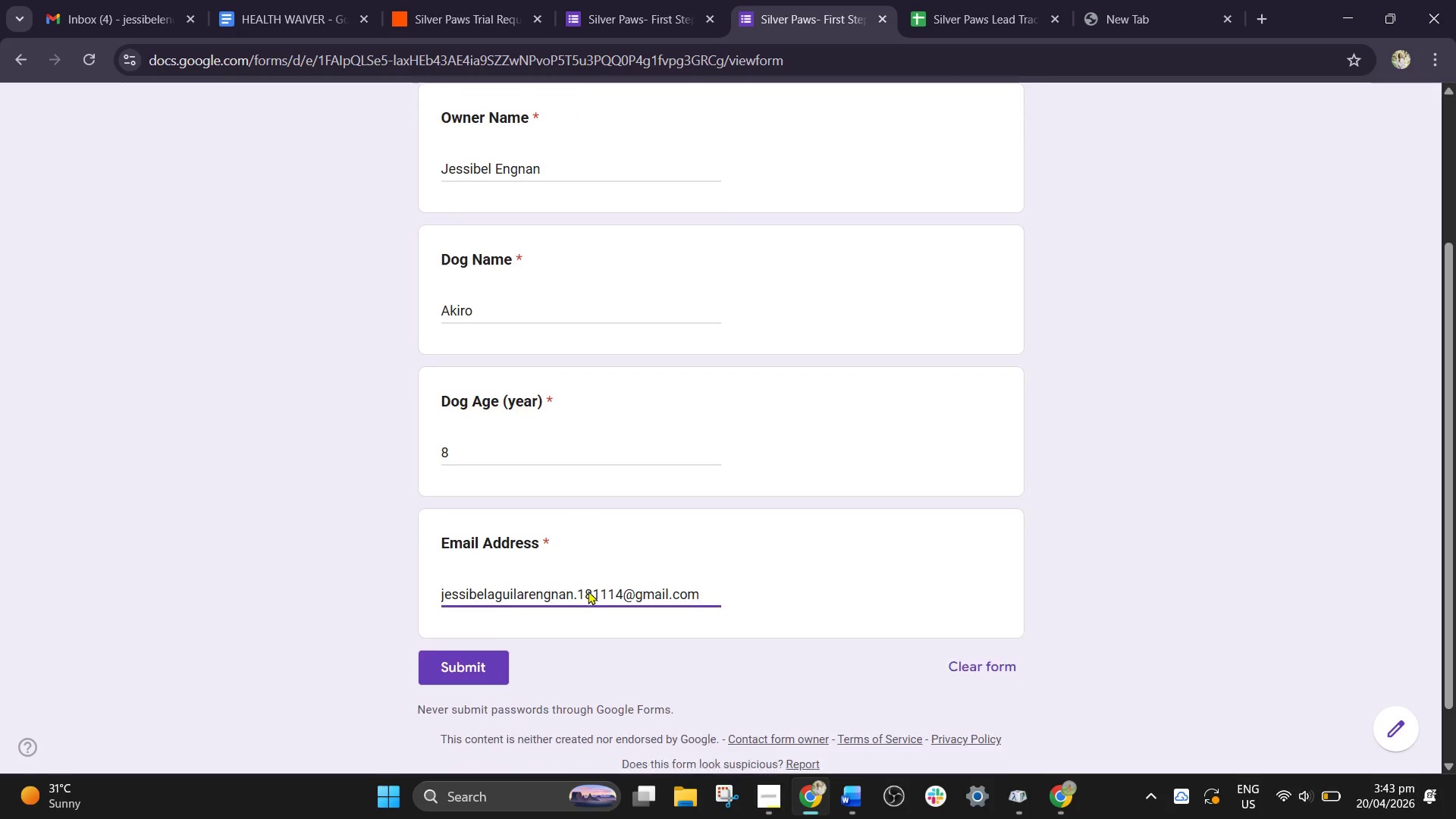 
scroll: coordinate [588, 591], scroll_direction: down, amount: 1.0
 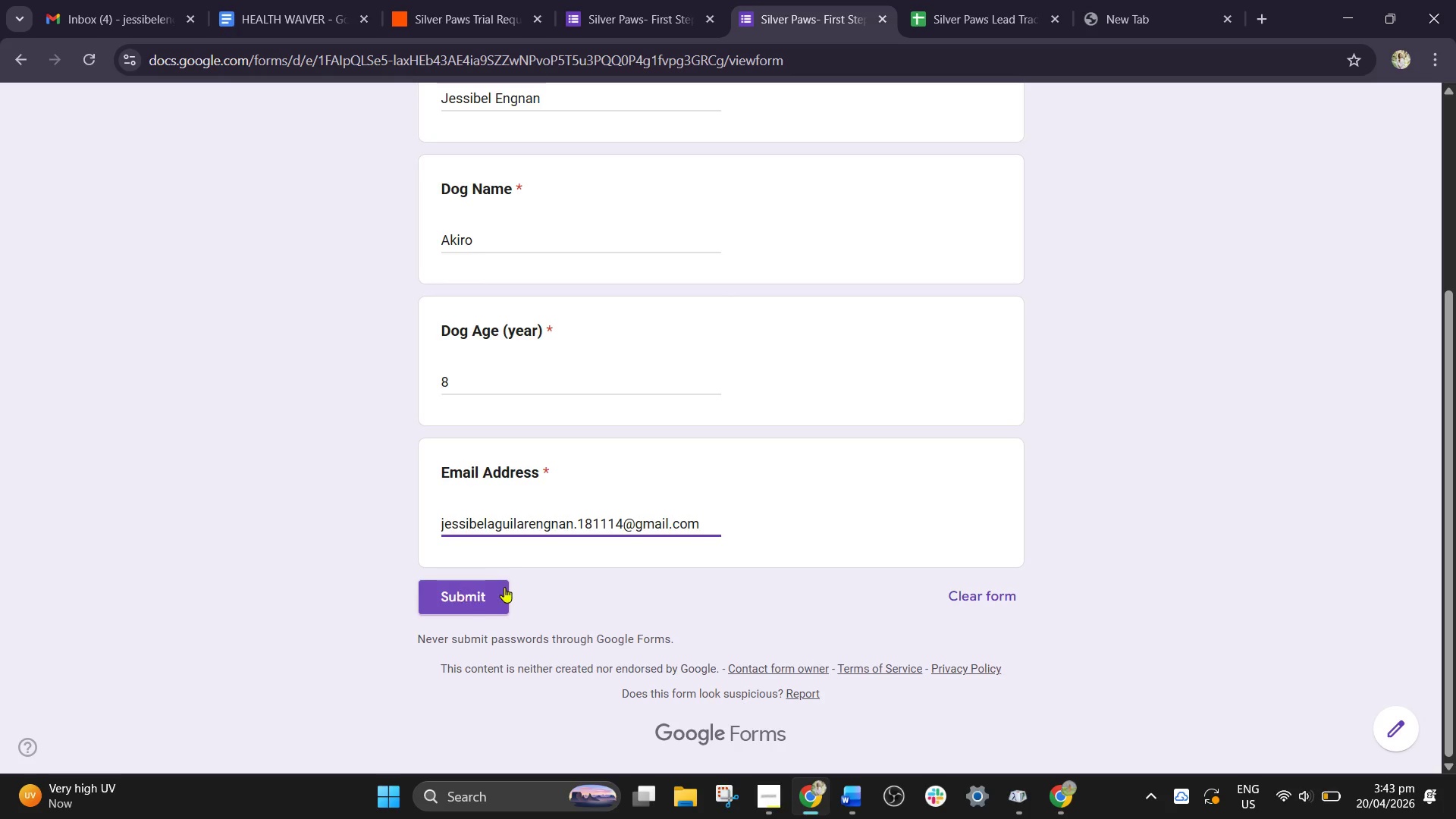 
left_click([484, 595])
 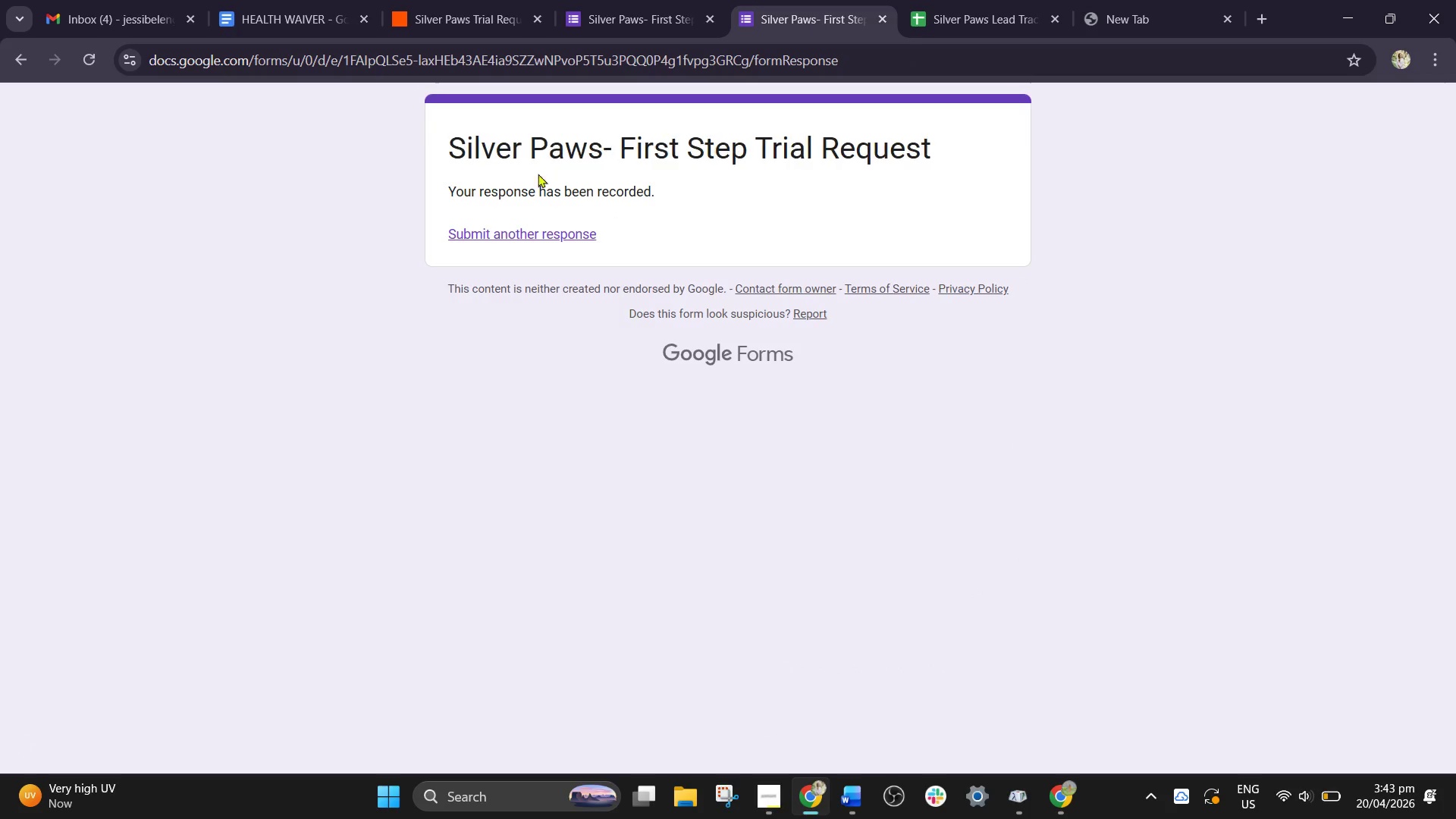 
left_click([436, 0])
 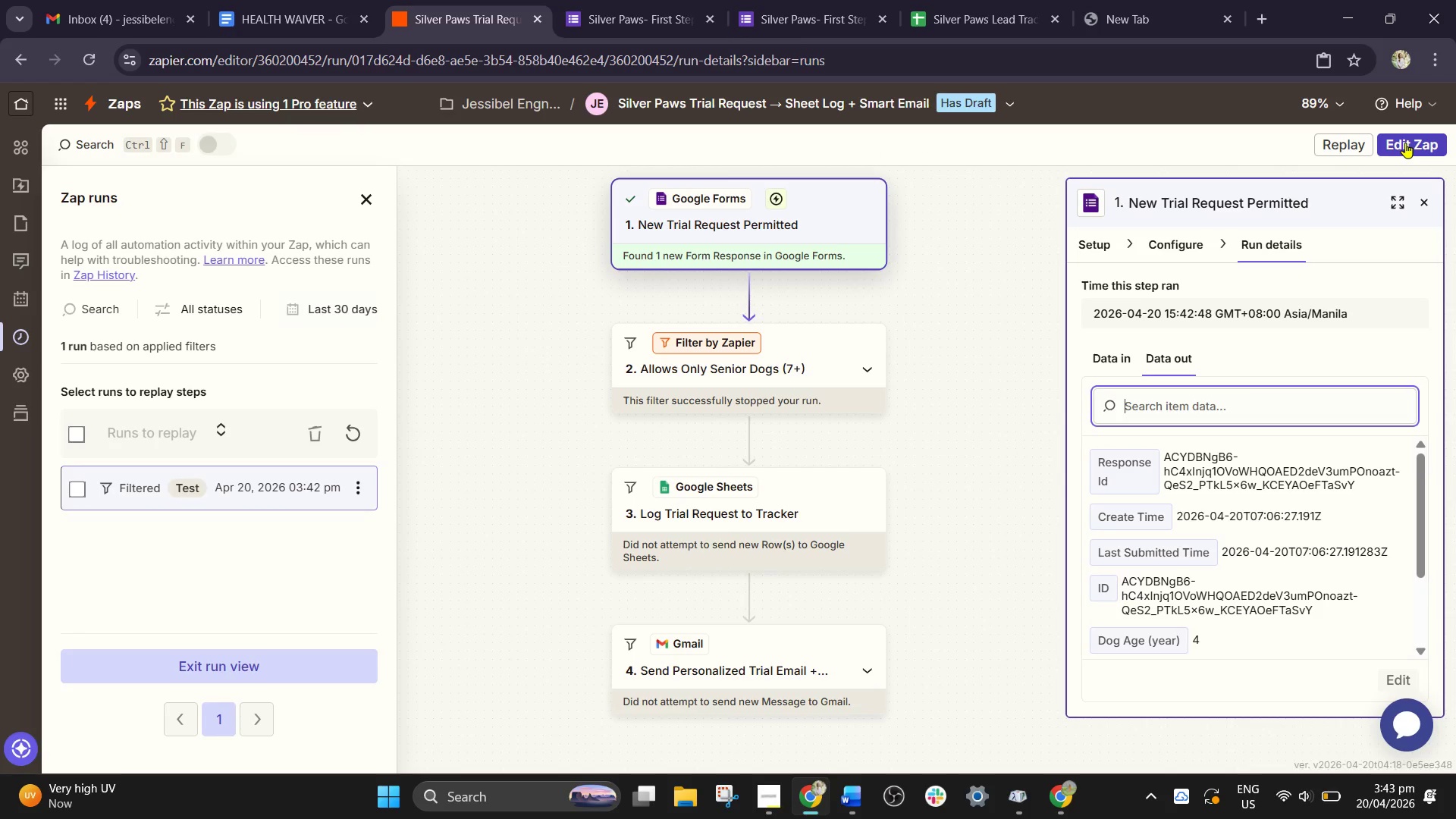 
left_click([1405, 143])
 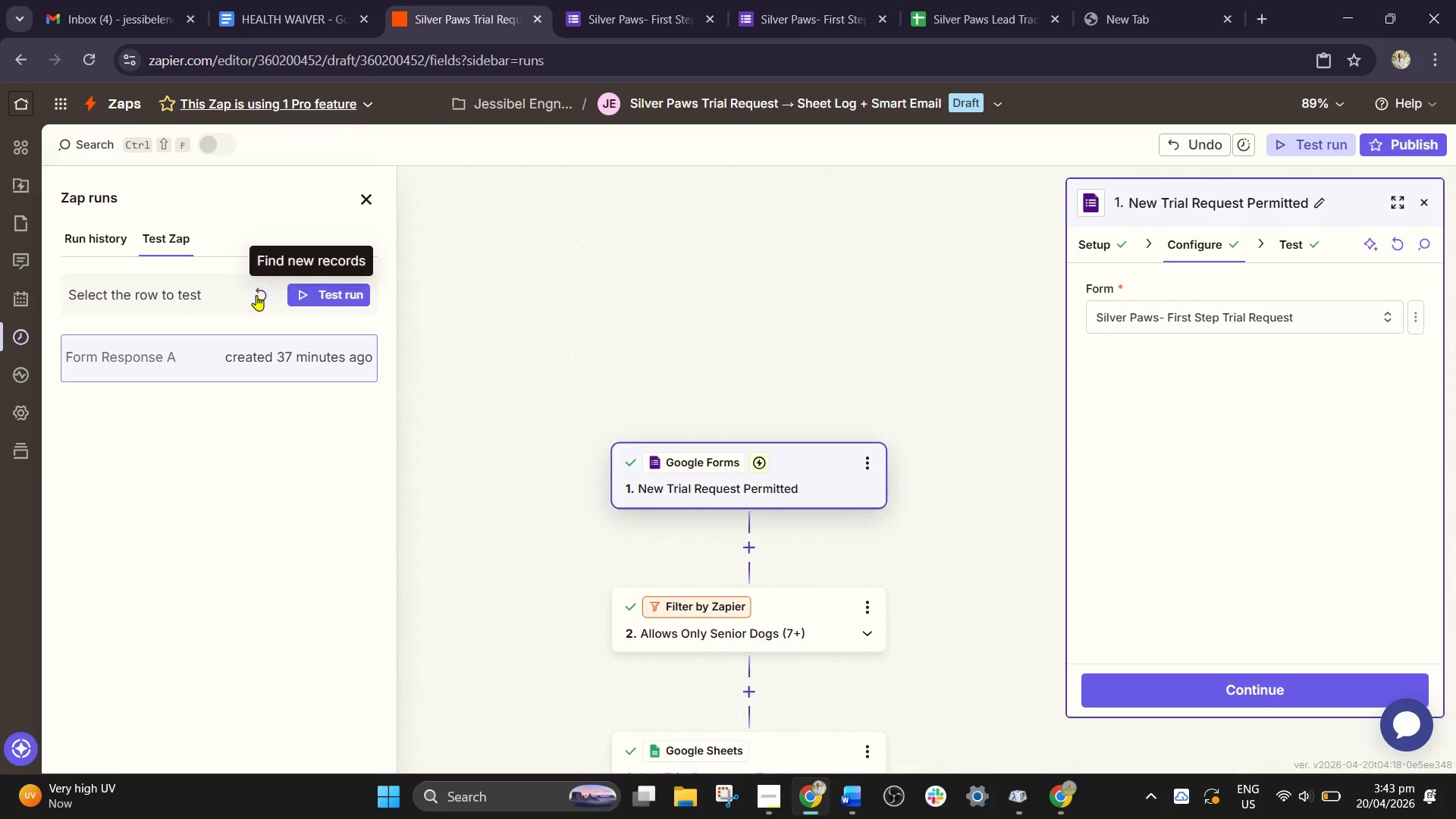 
left_click([256, 295])
 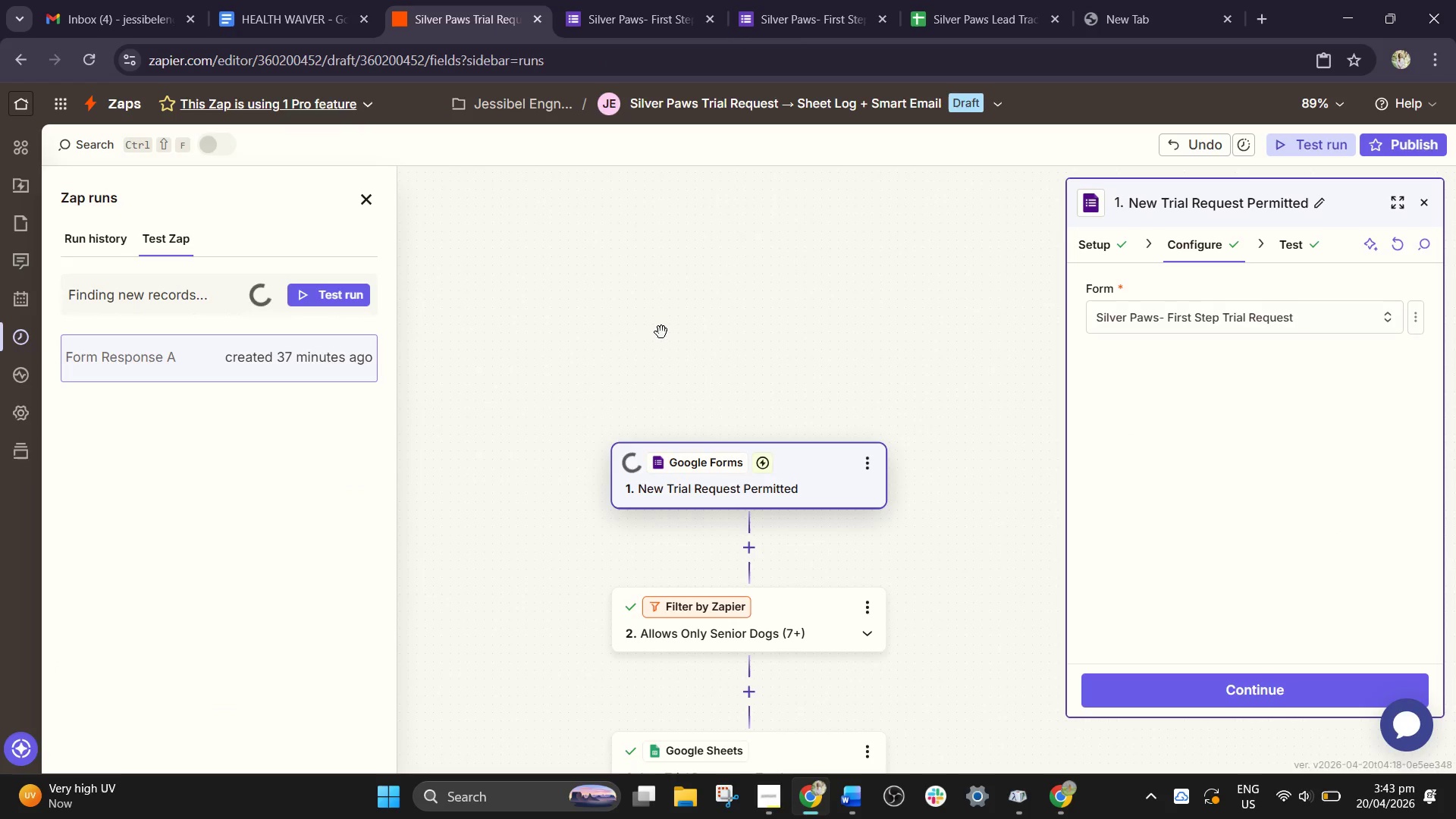 
scroll: coordinate [678, 350], scroll_direction: down, amount: 5.0
 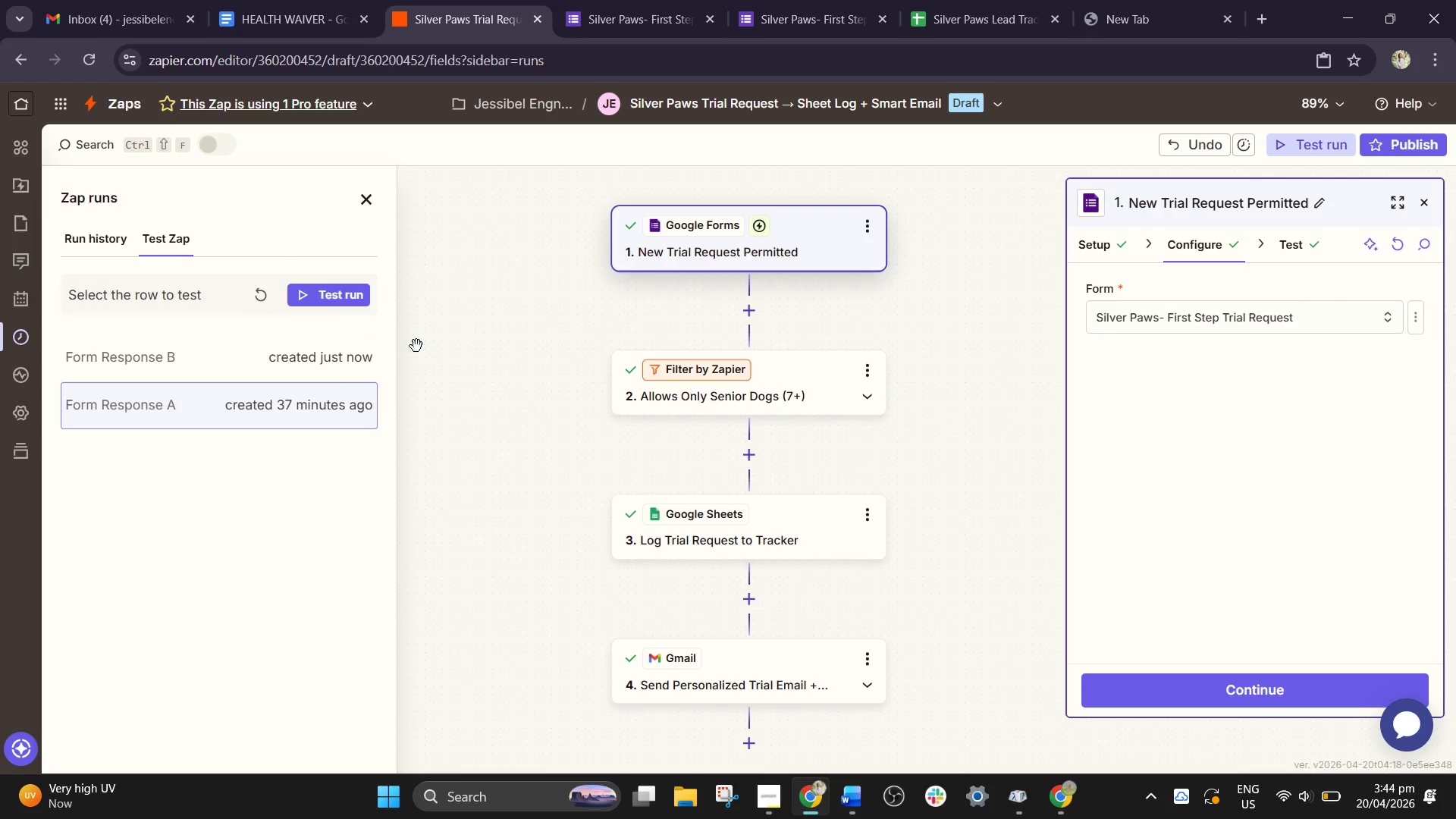 
left_click([316, 357])
 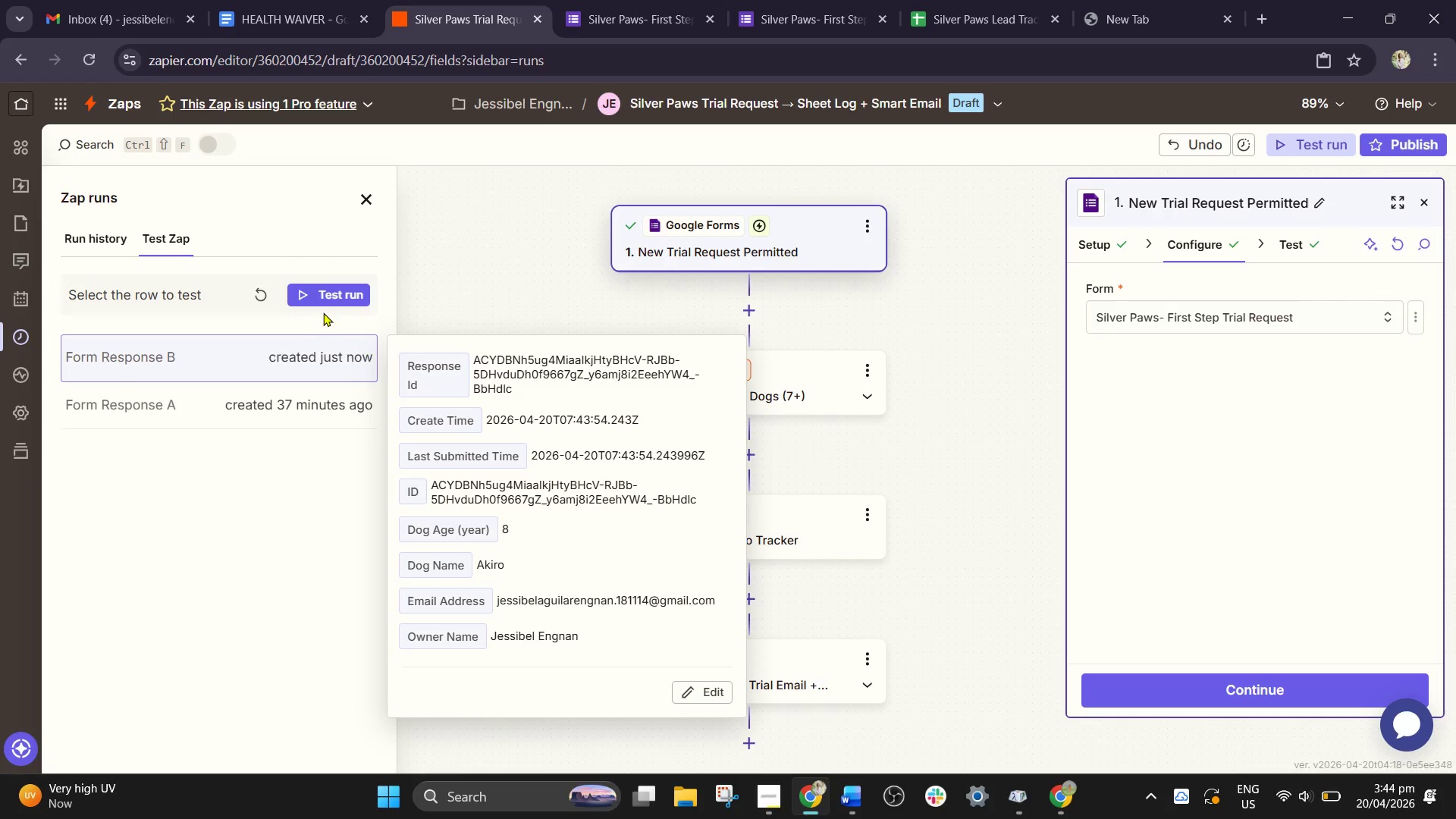 
left_click([326, 295])
 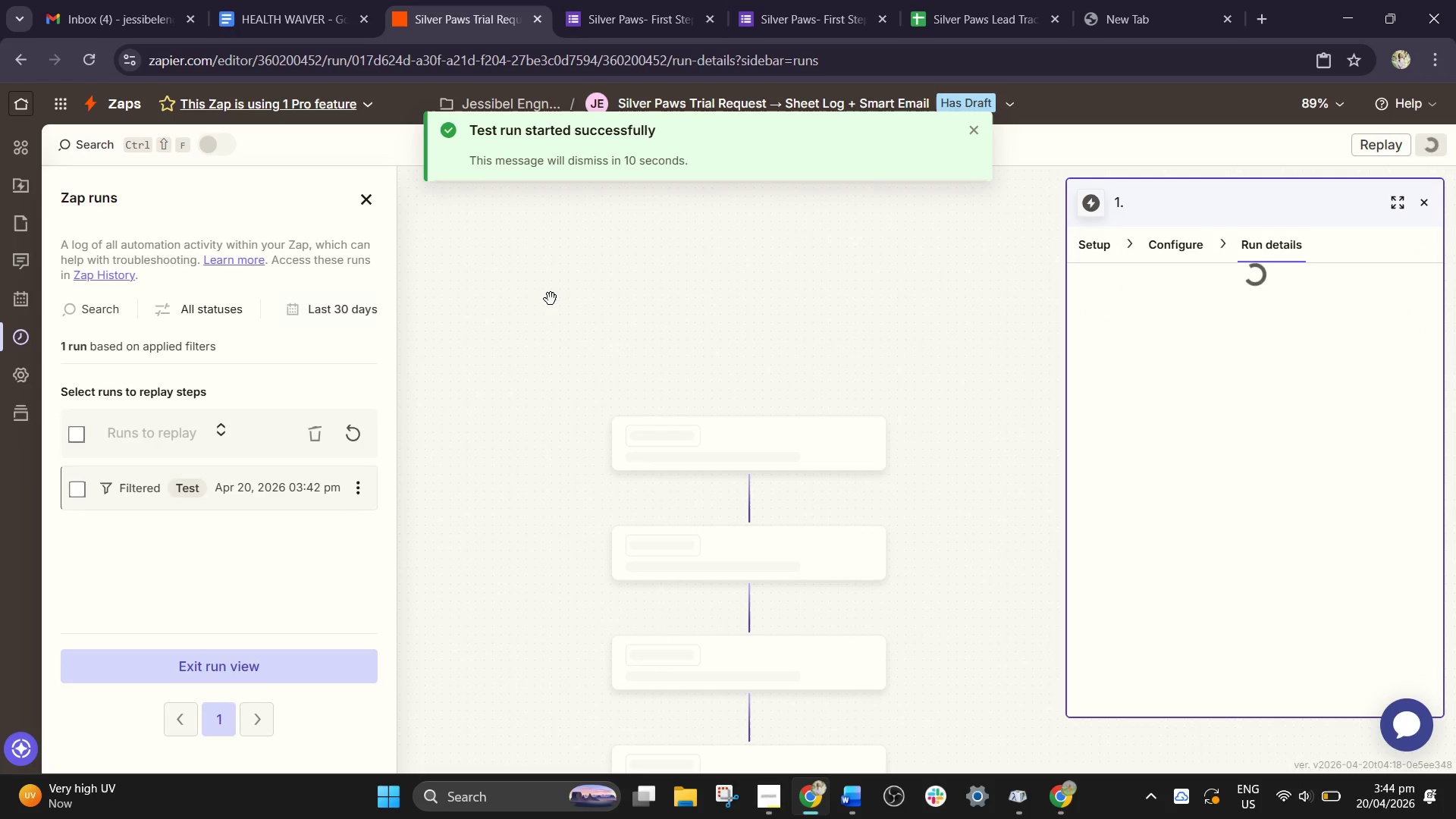 
scroll: coordinate [697, 433], scroll_direction: down, amount: 5.0
 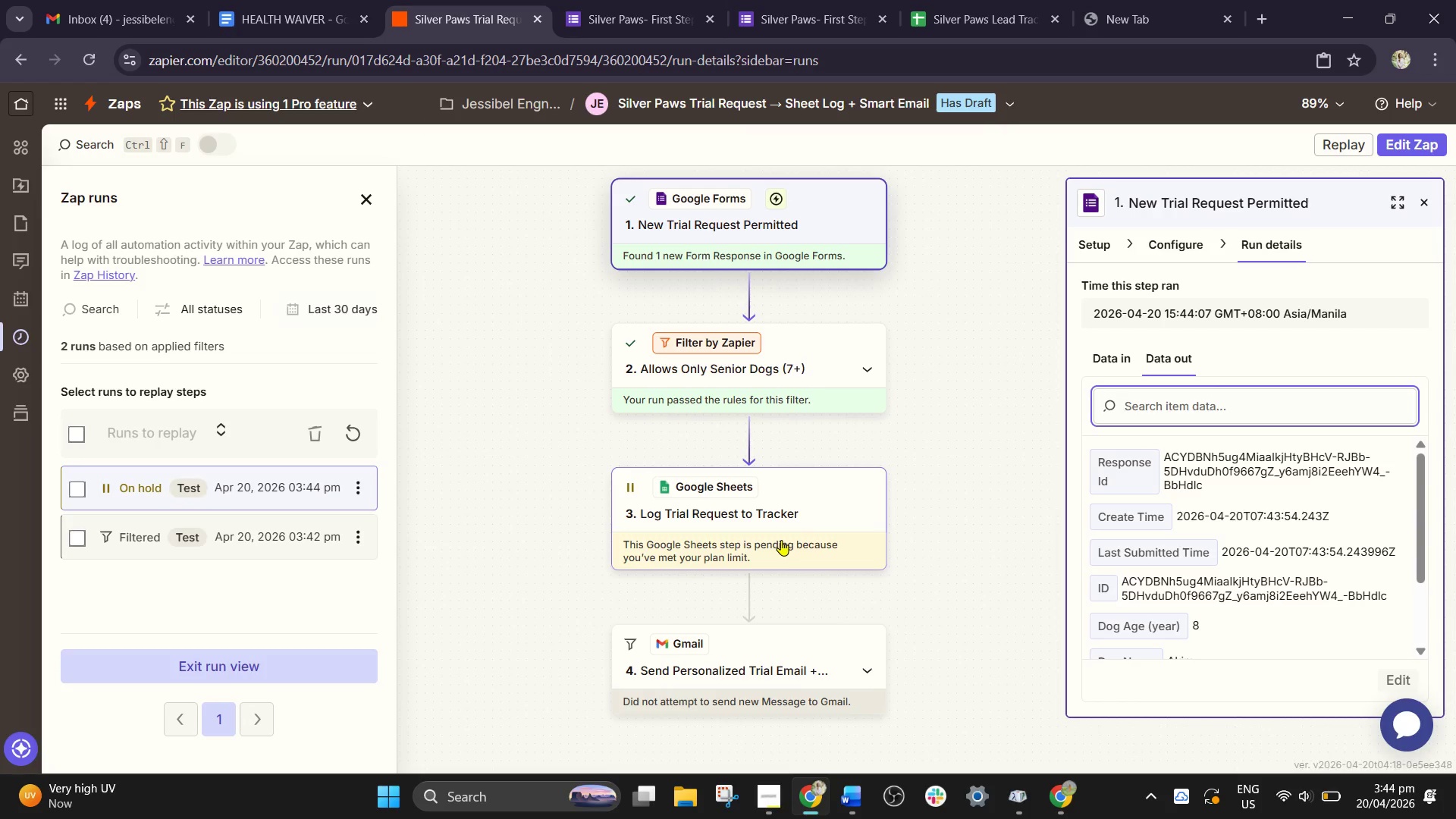 
wait(7.01)
 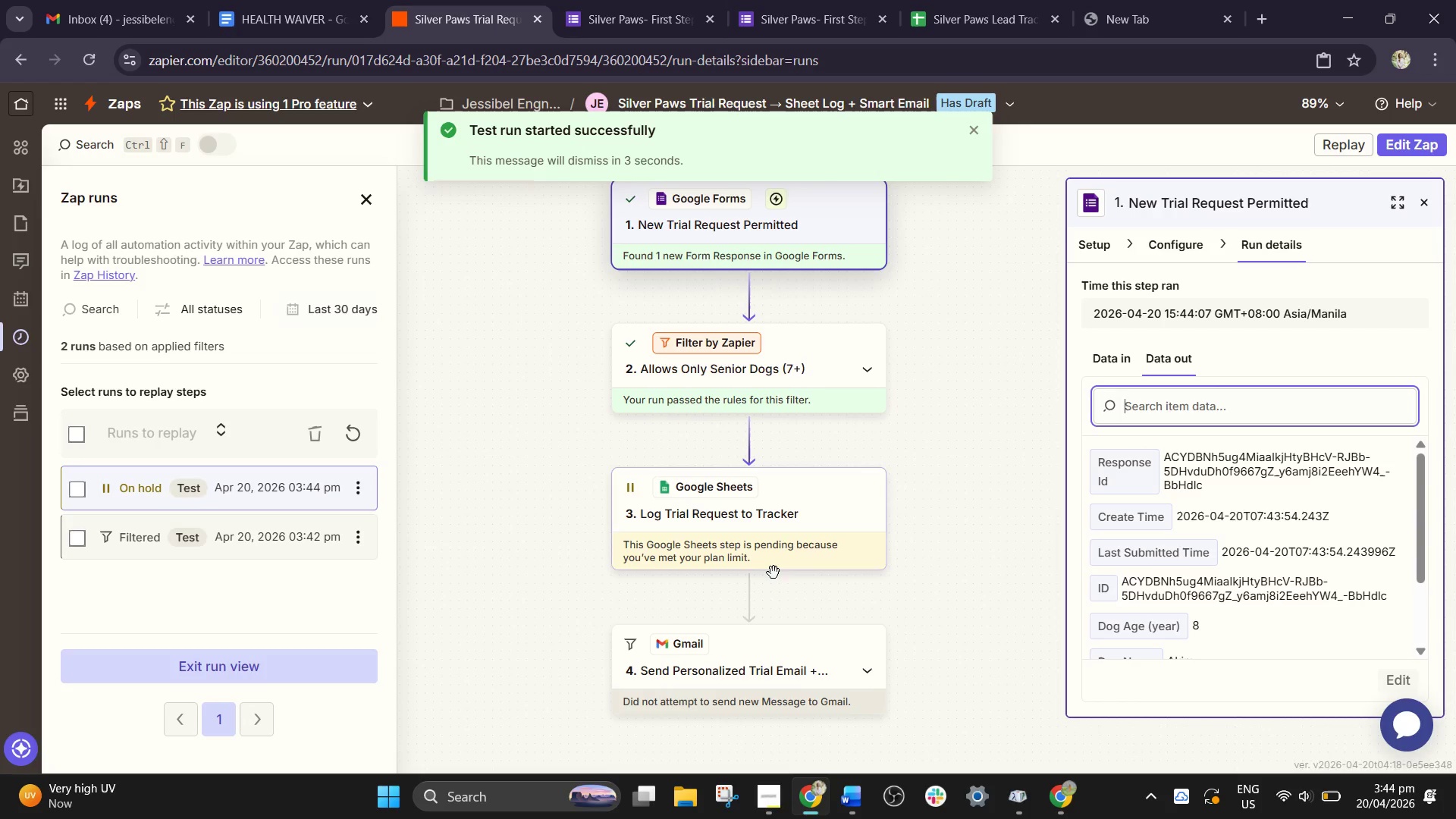 
left_click([781, 540])
 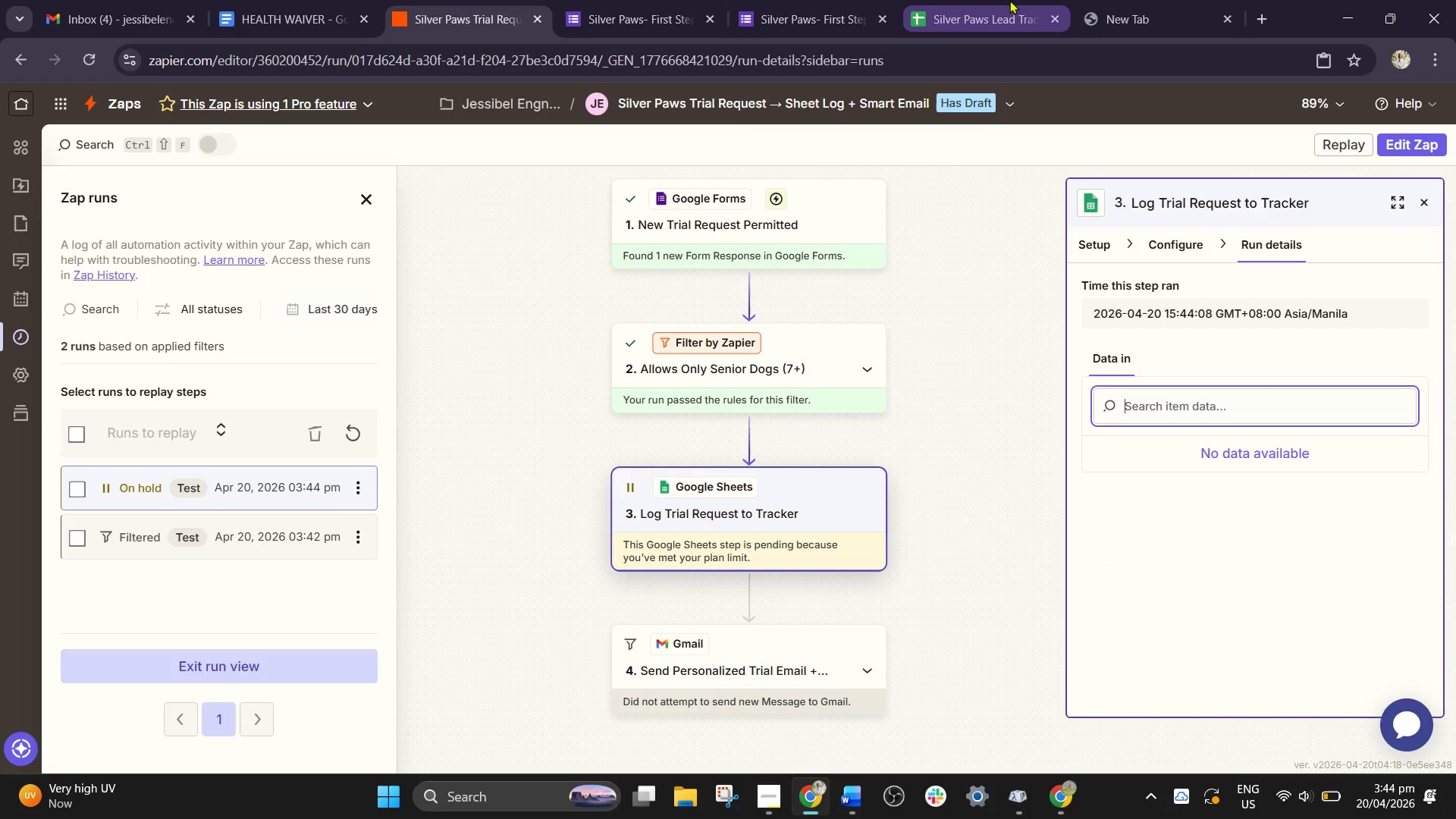 
left_click([1009, 0])
 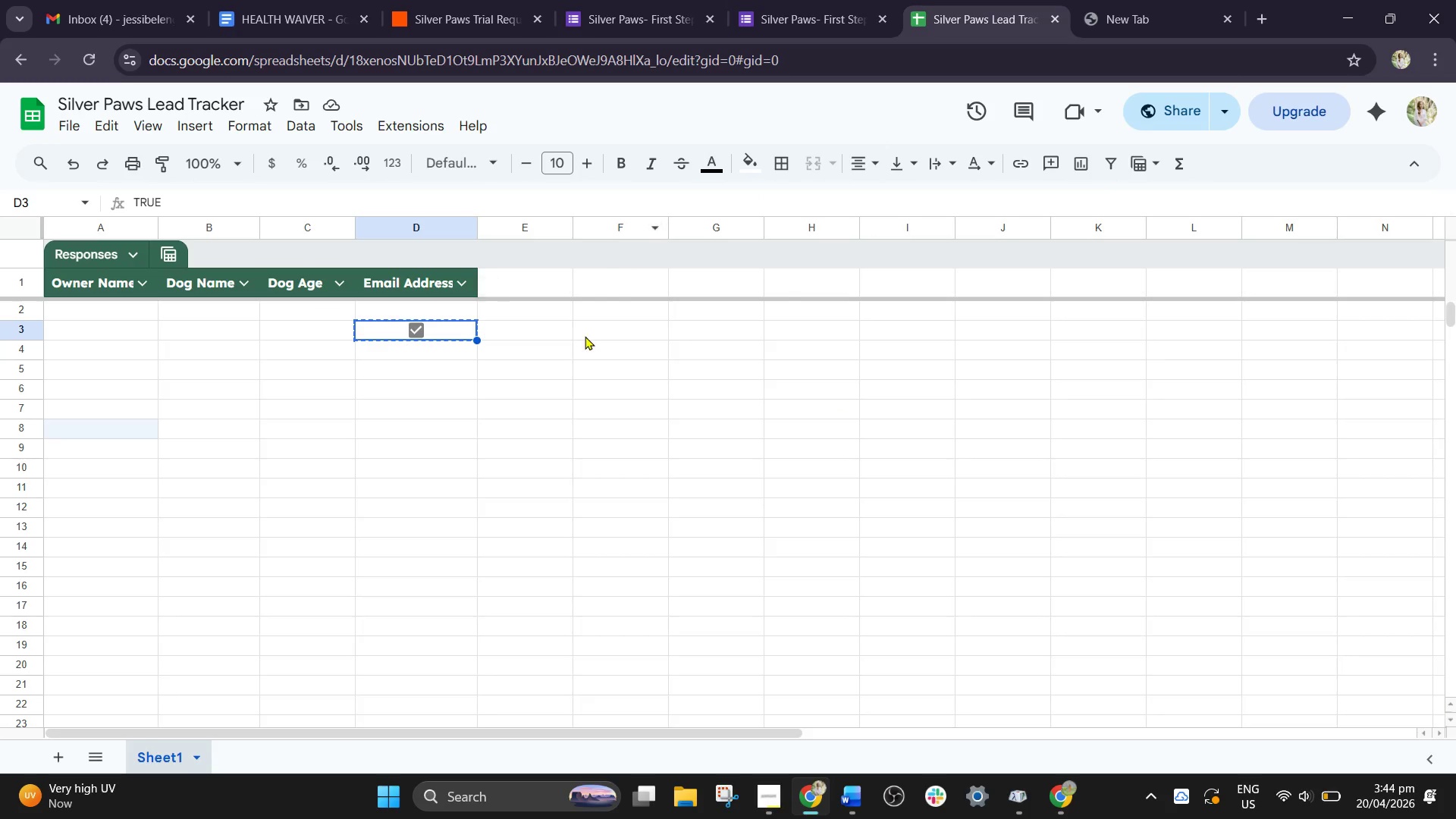 
left_click([585, 336])
 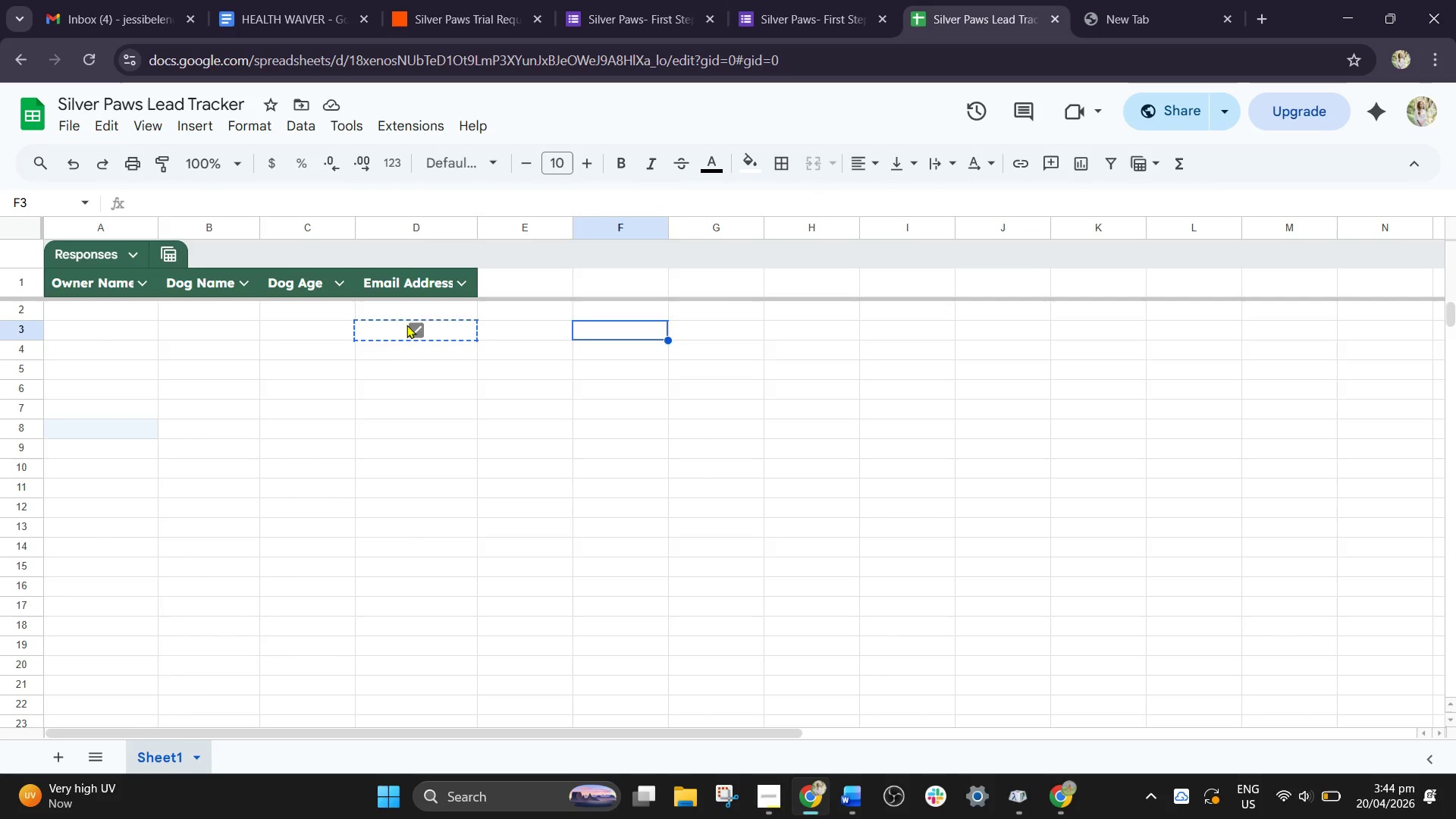 
left_click([406, 325])
 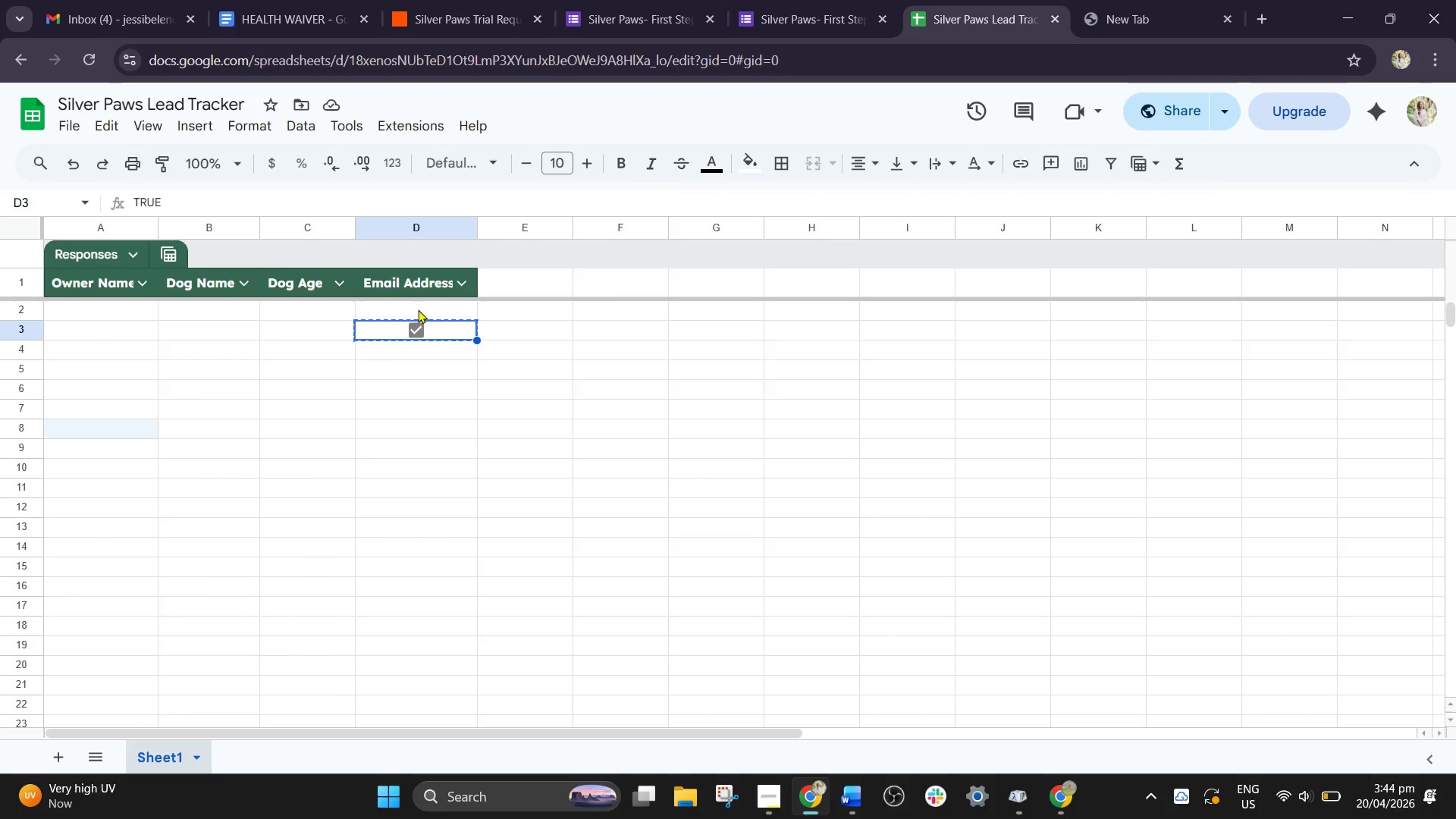 
key(Delete)
 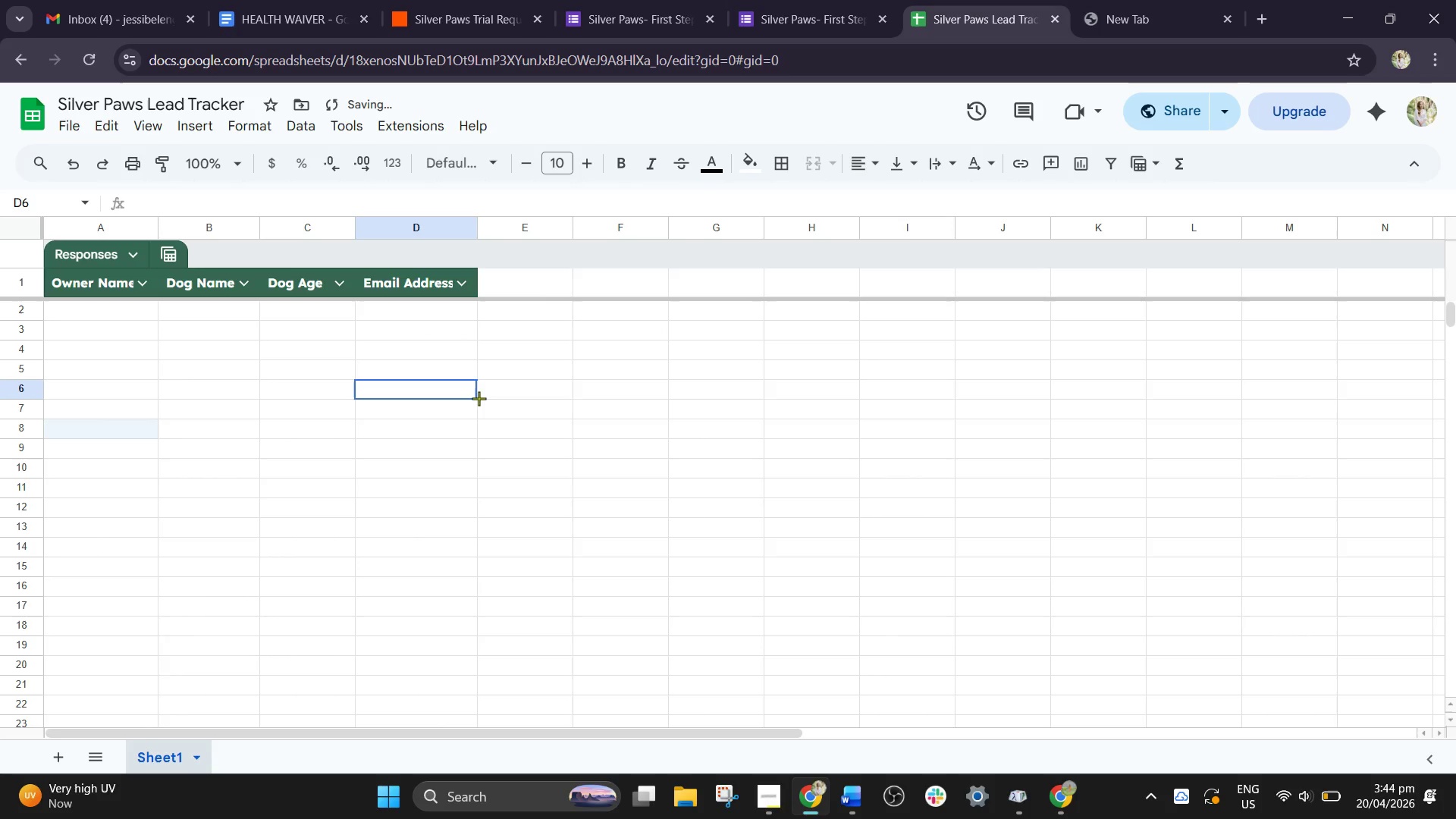 
left_click([479, 398])
 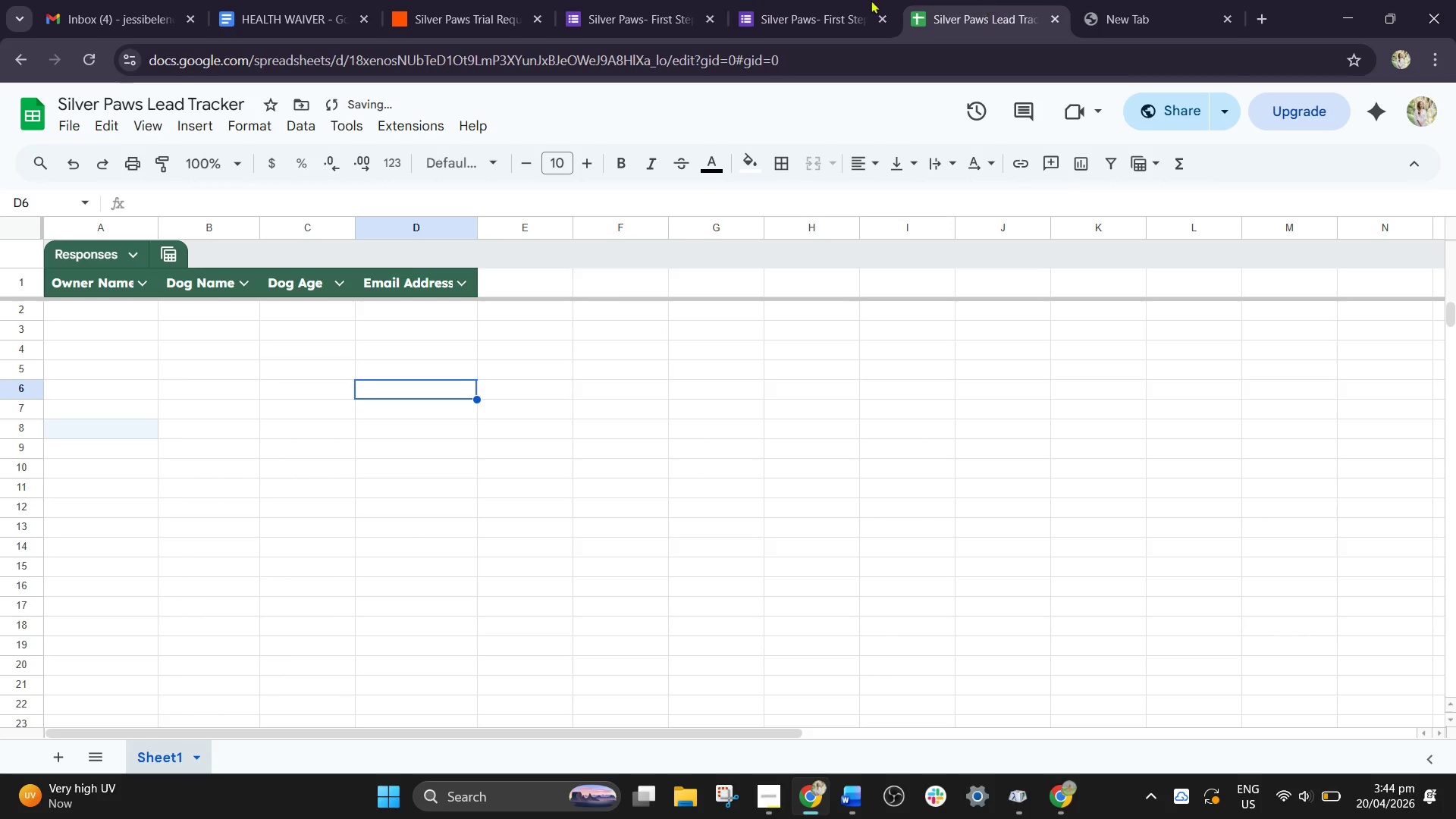 
double_click([846, 0])
 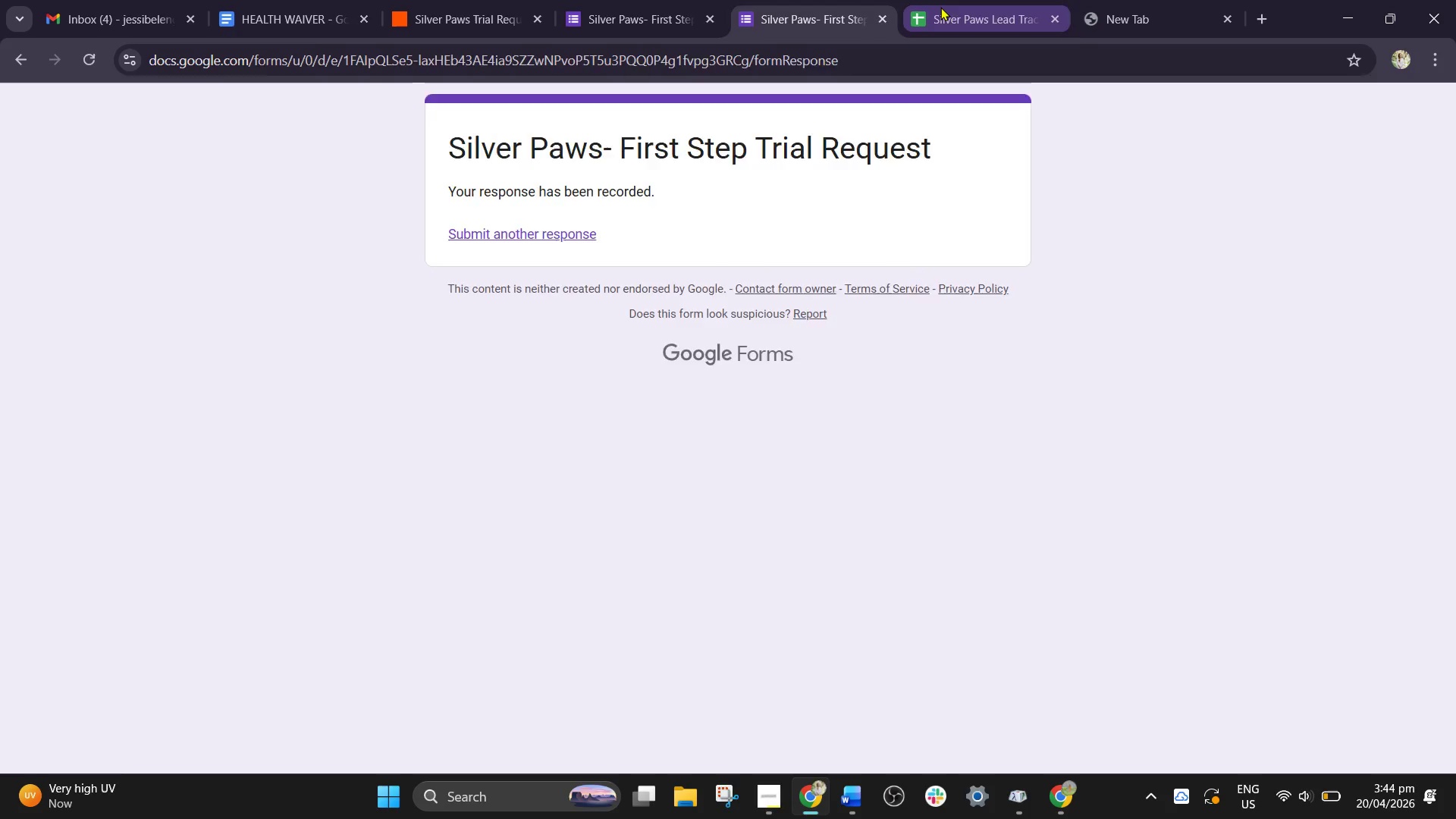 
left_click([940, 7])
 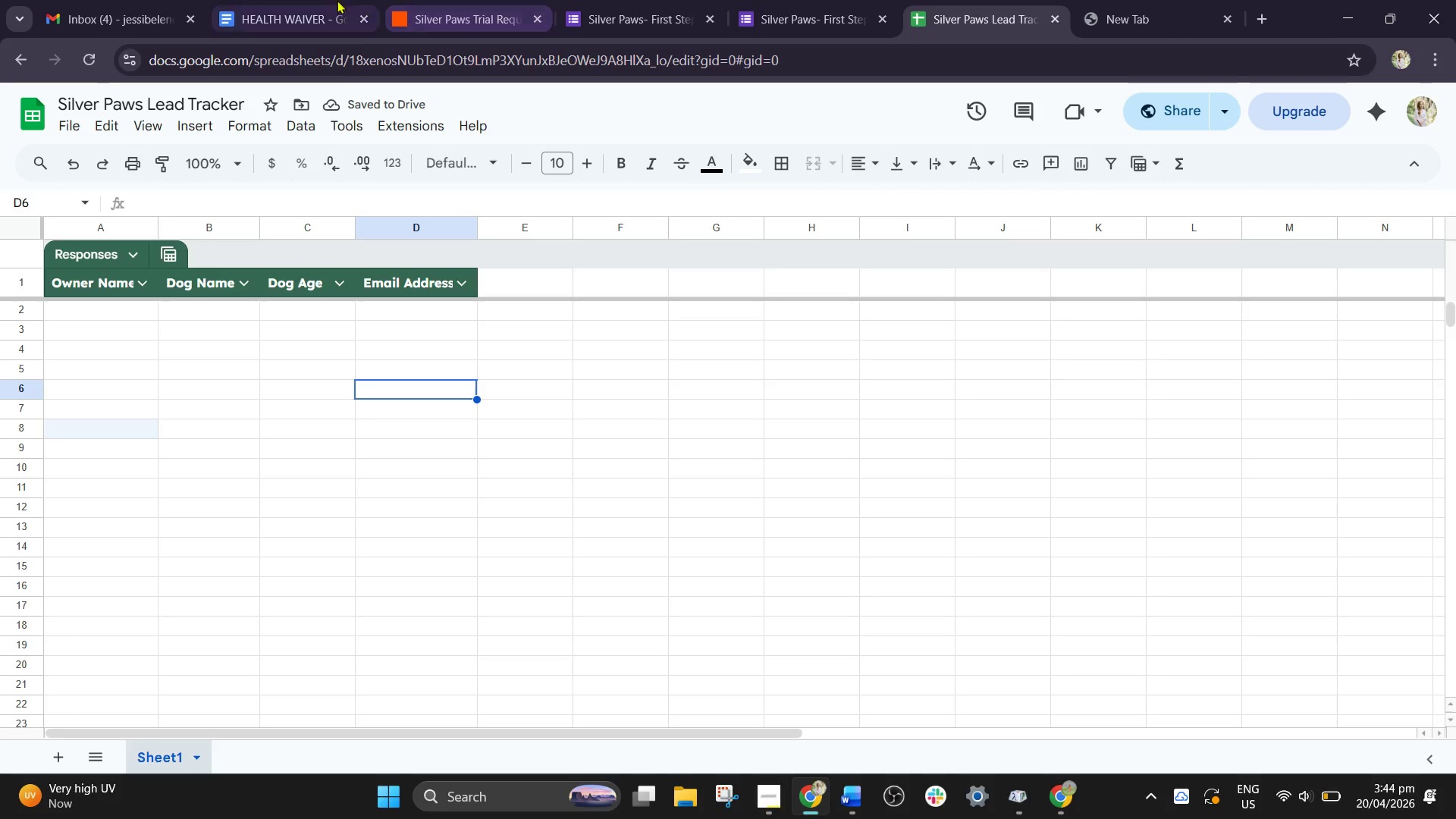 
left_click([160, 0])
 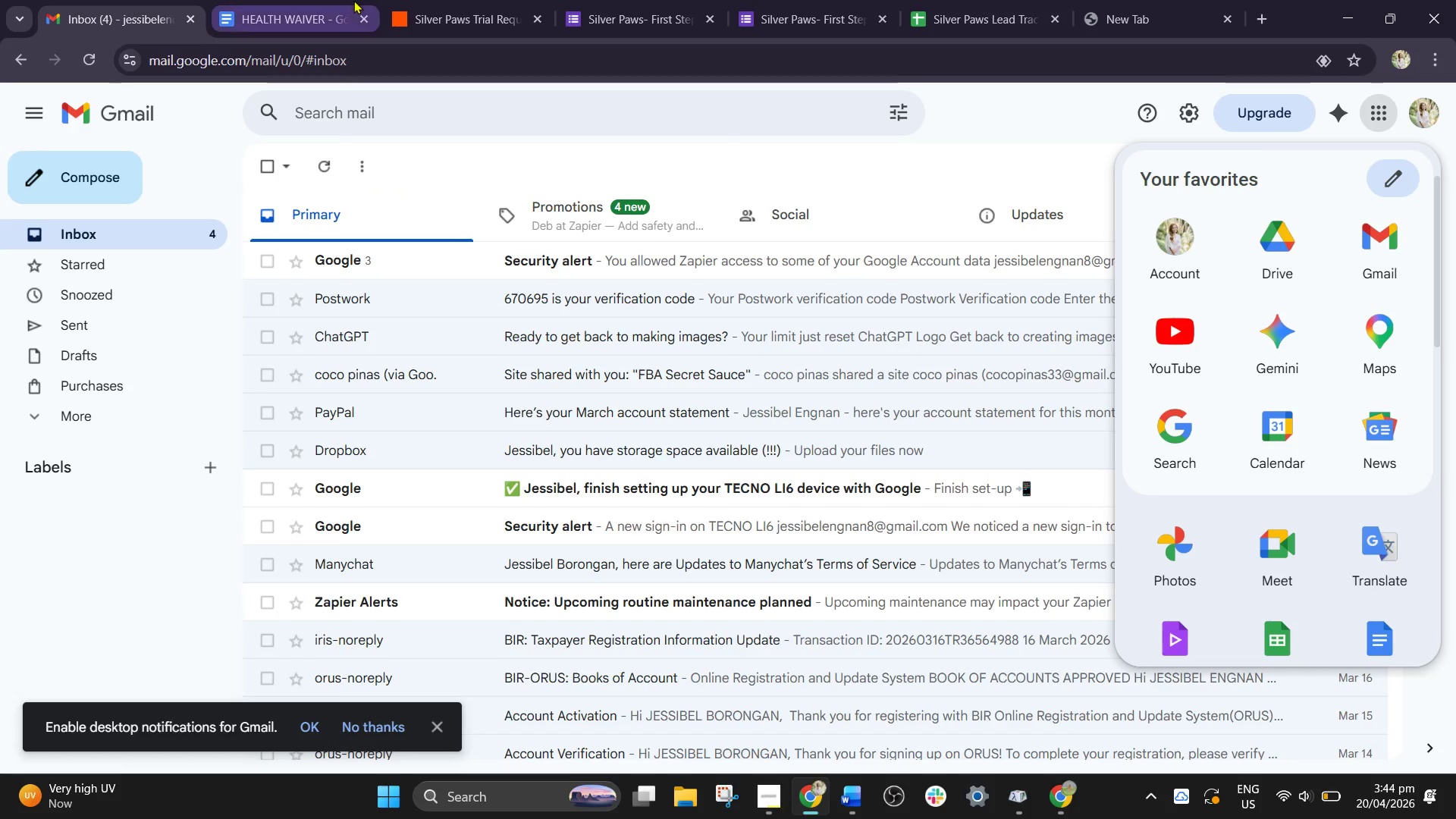 
left_click([446, 5])
 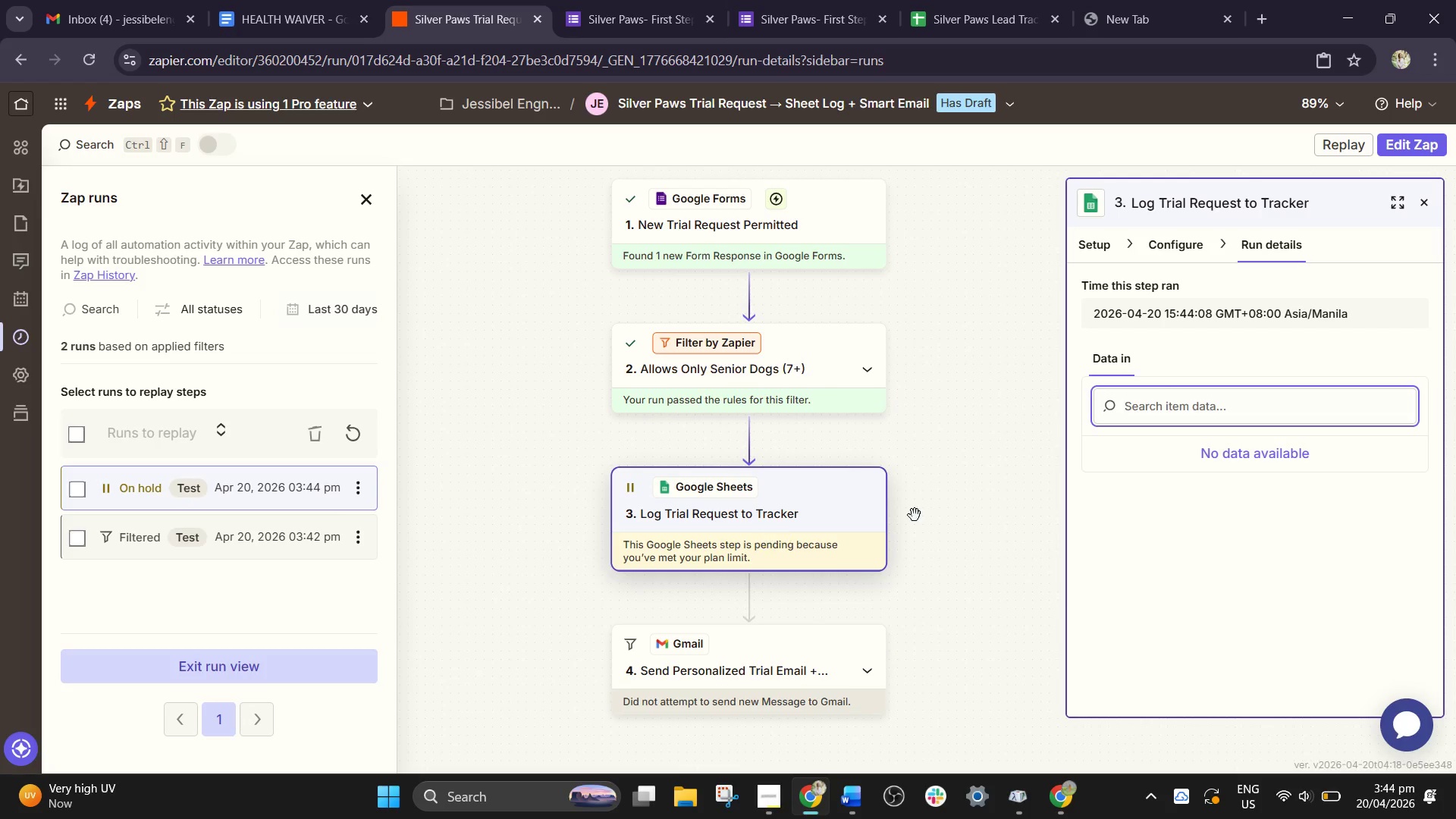 
left_click([1166, 253])
 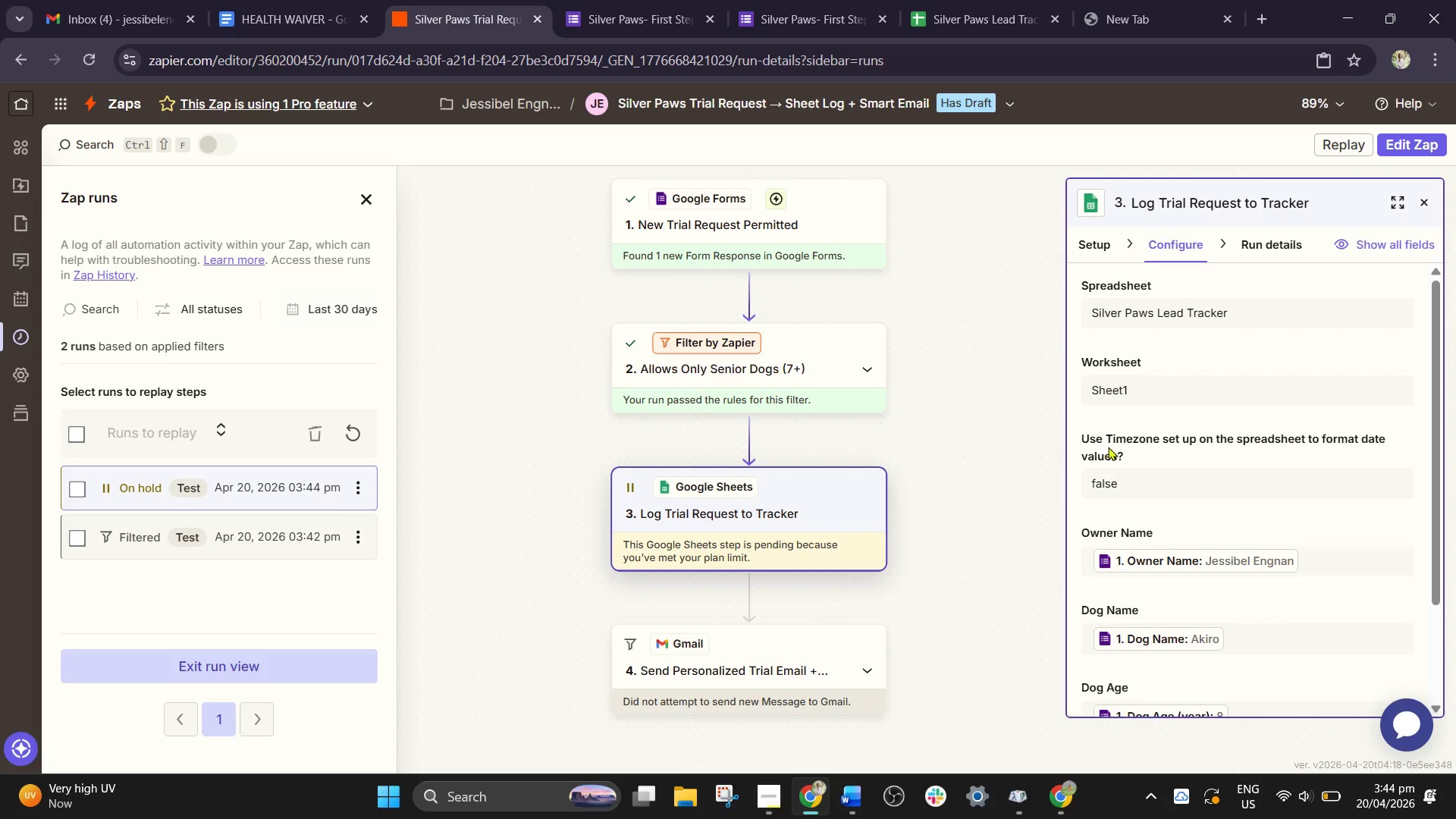 
scroll: coordinate [1140, 500], scroll_direction: down, amount: 3.0
 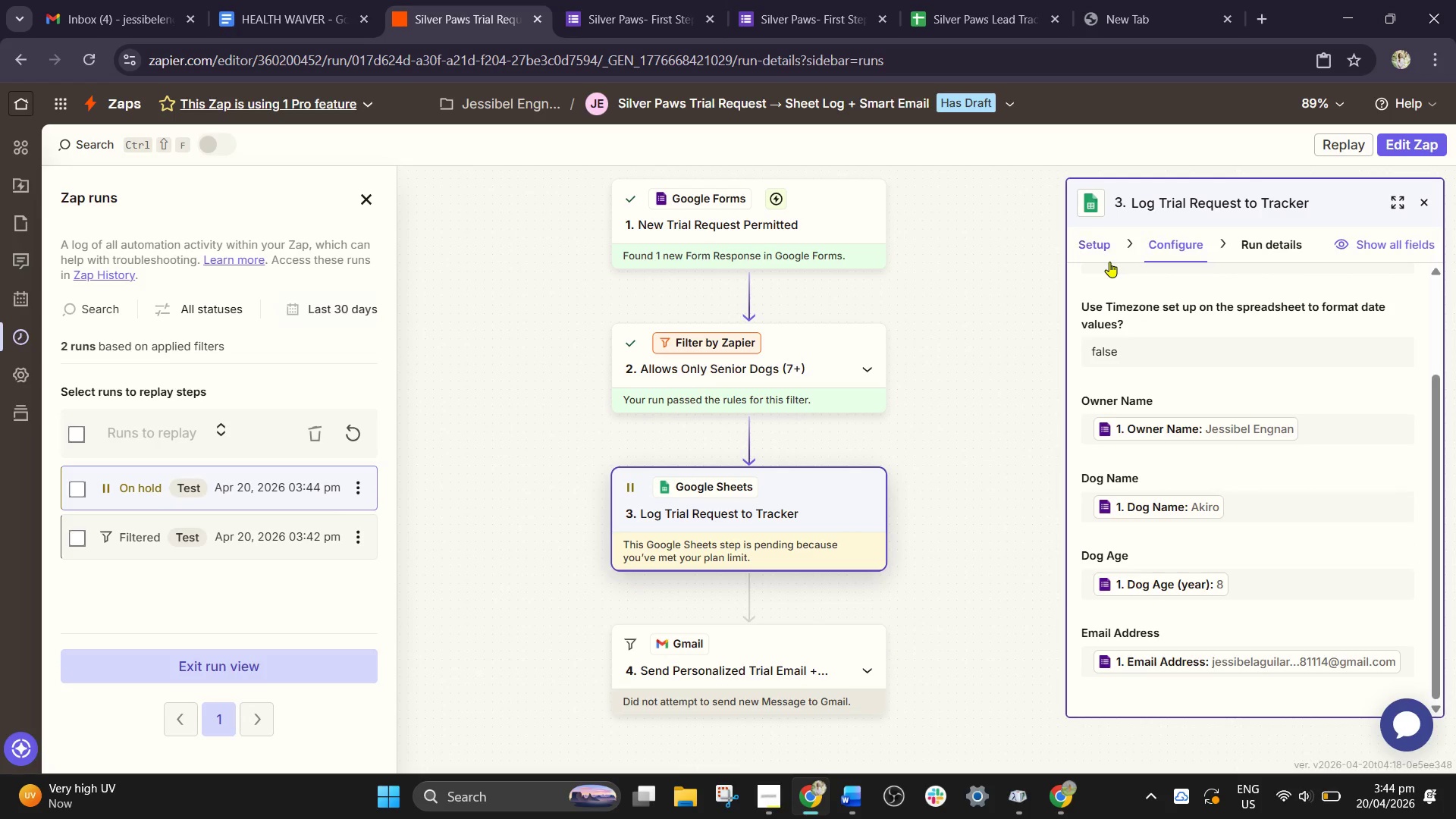 
left_click([1109, 262])
 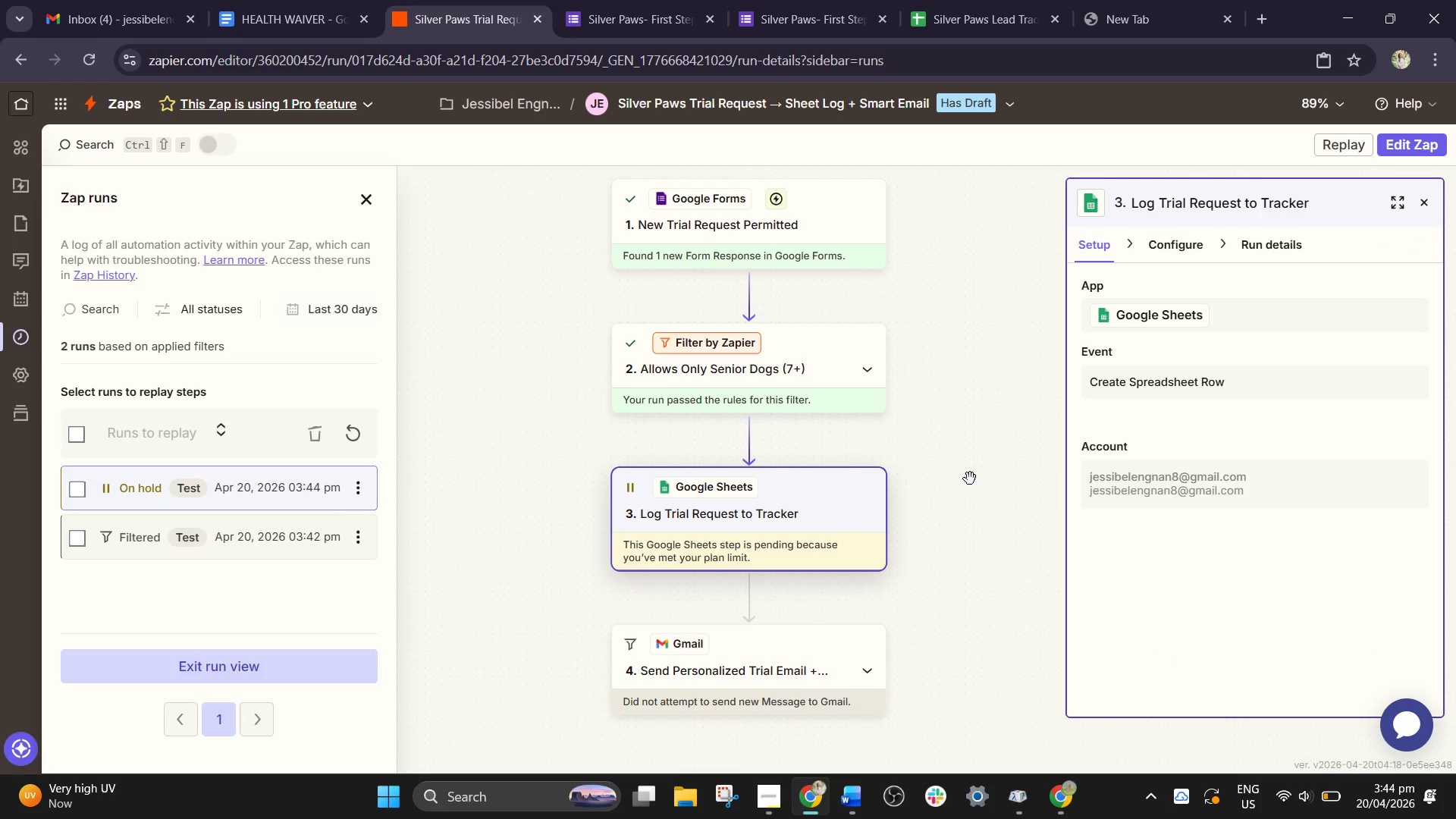 
scroll: coordinate [964, 485], scroll_direction: down, amount: 2.0
 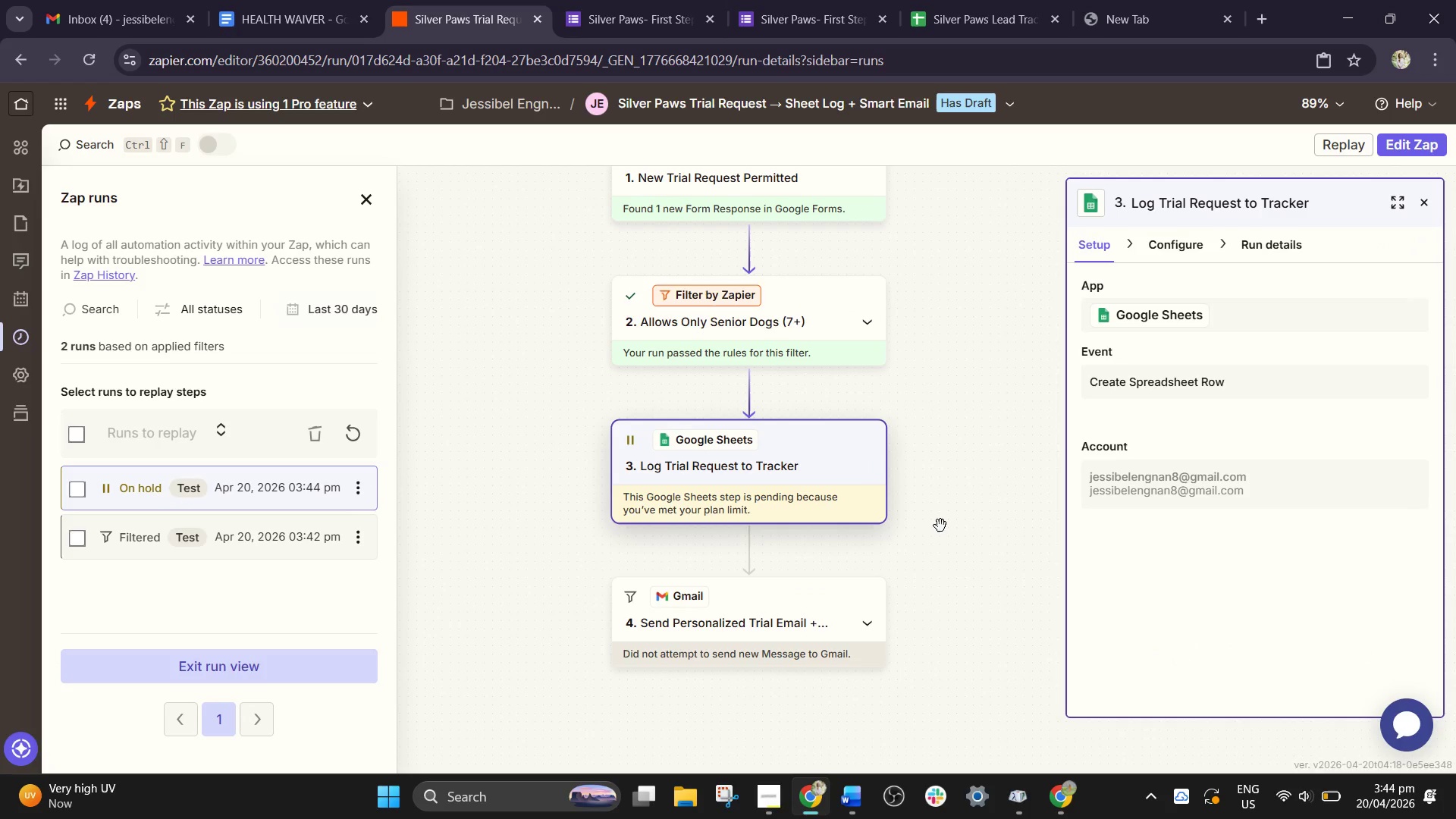 
scroll: coordinate [940, 526], scroll_direction: up, amount: 2.0
 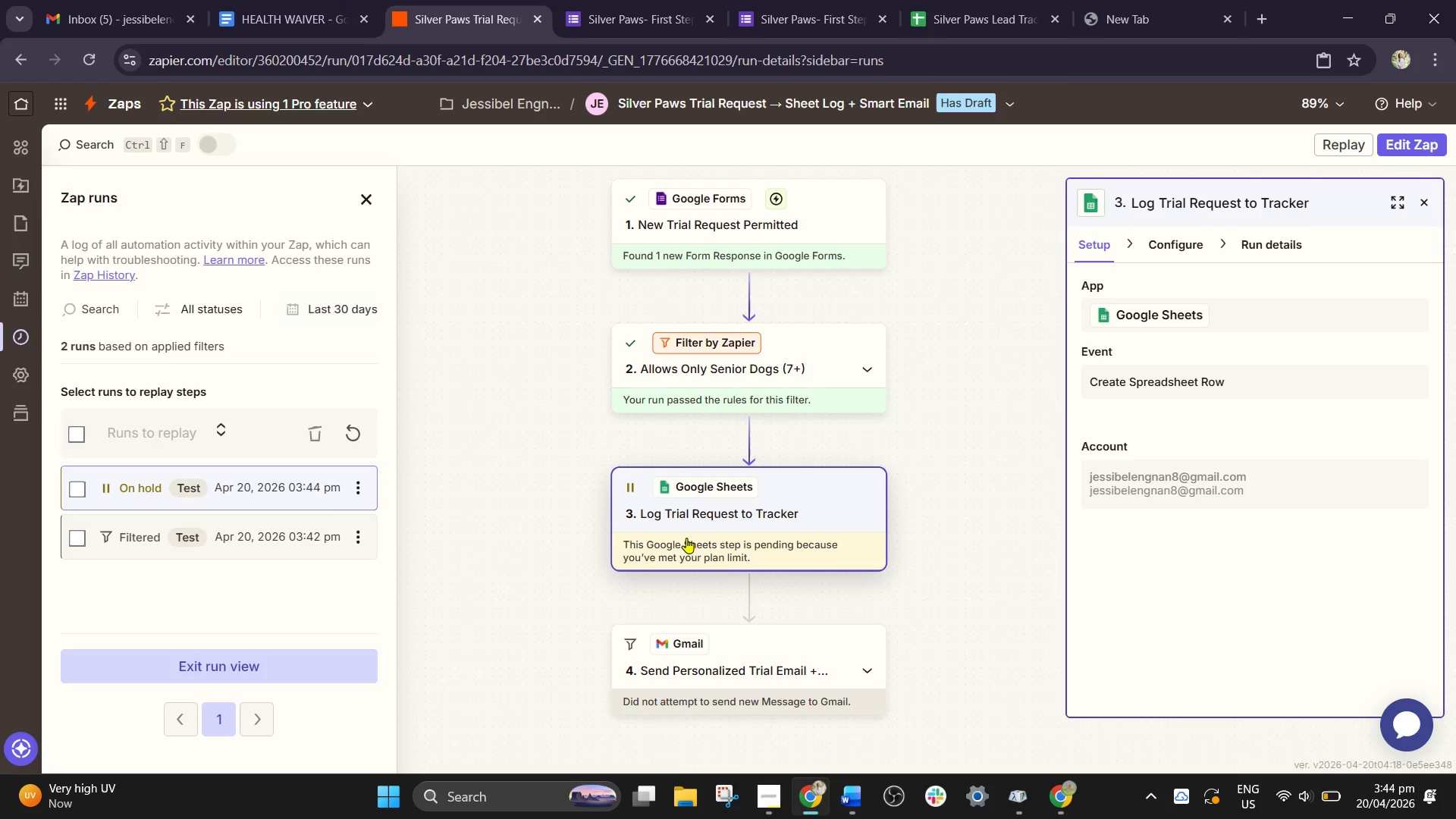 
wait(19.88)
 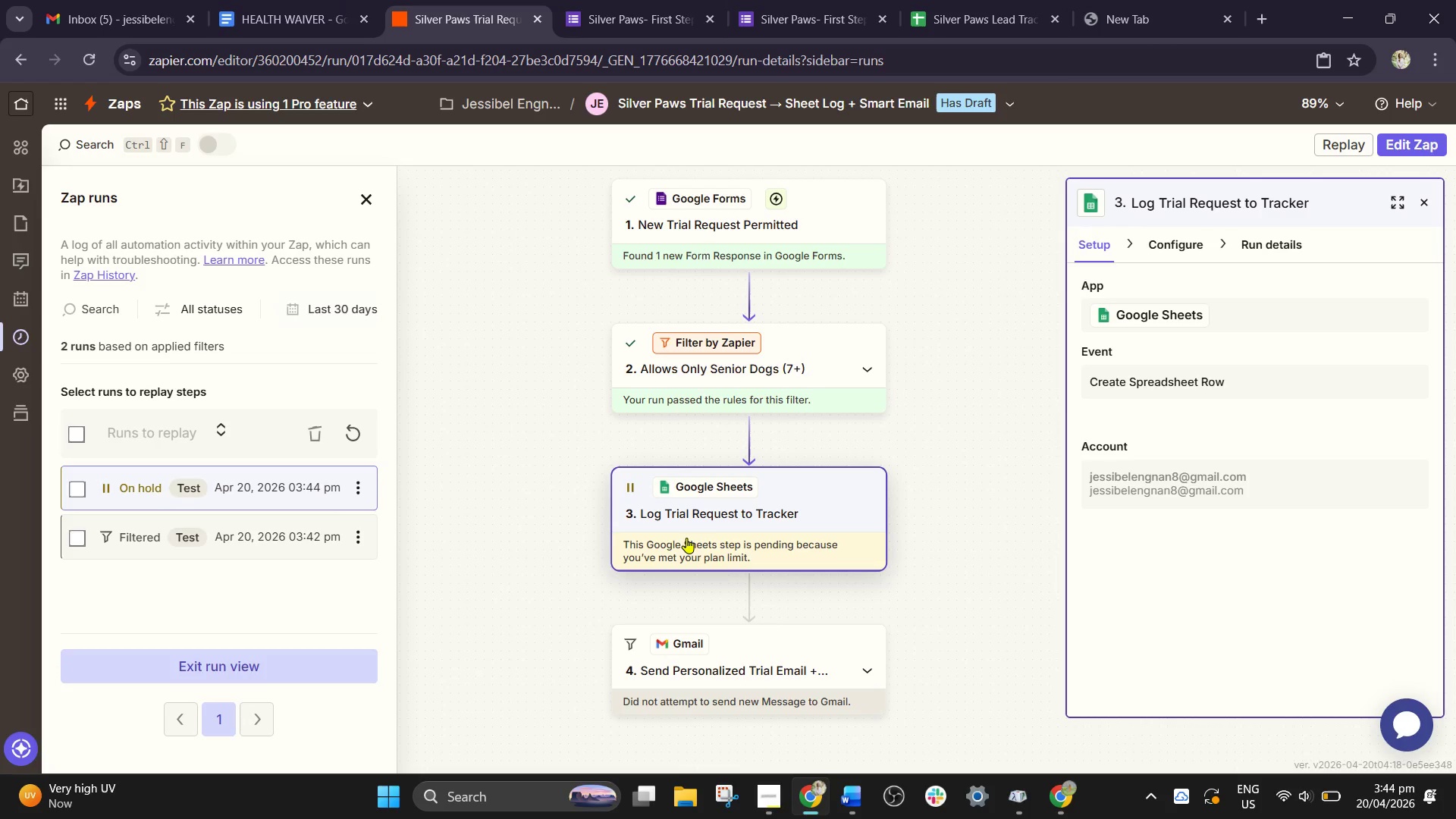 
left_click([302, 0])
 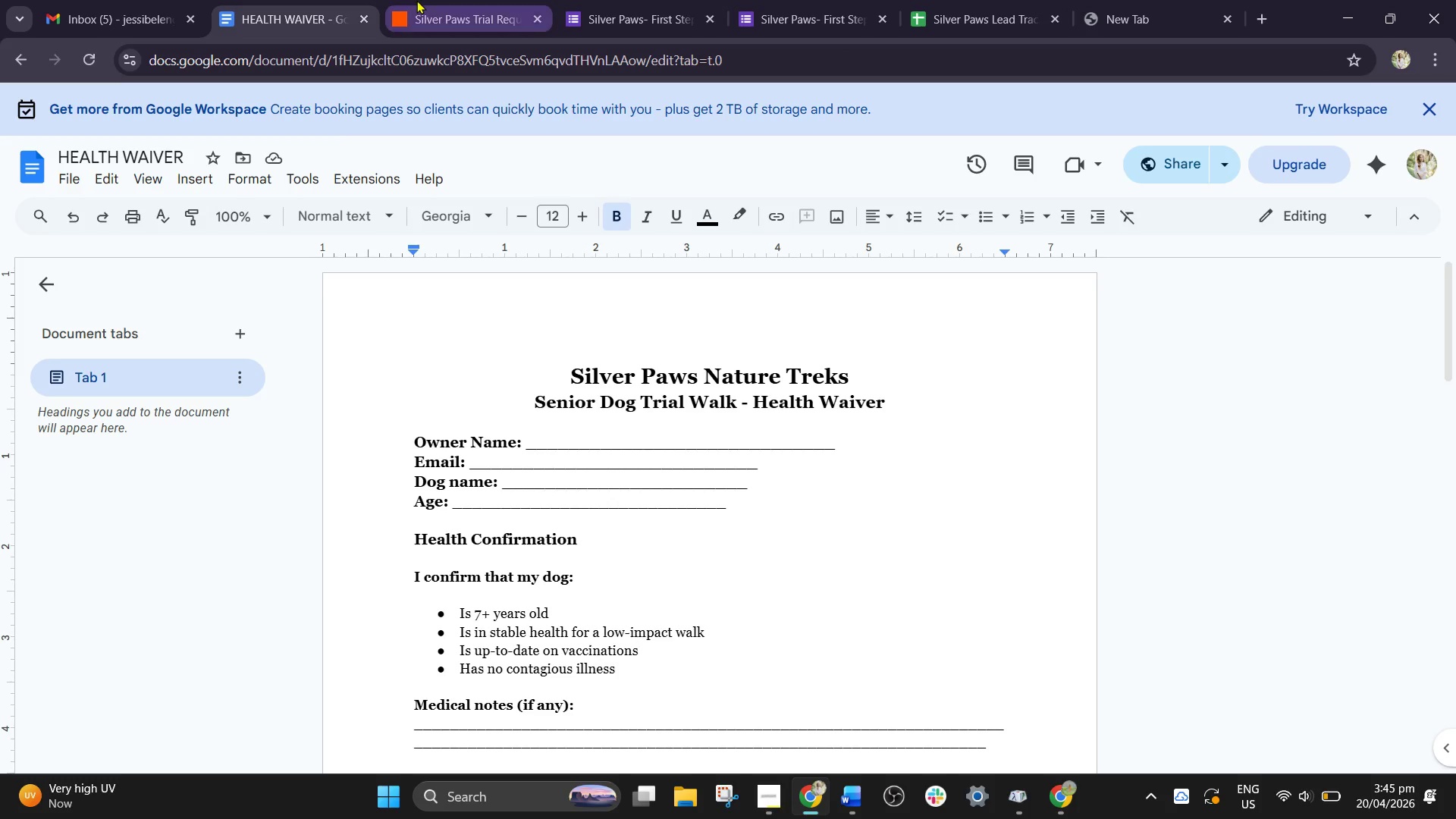 
left_click([416, 0])
 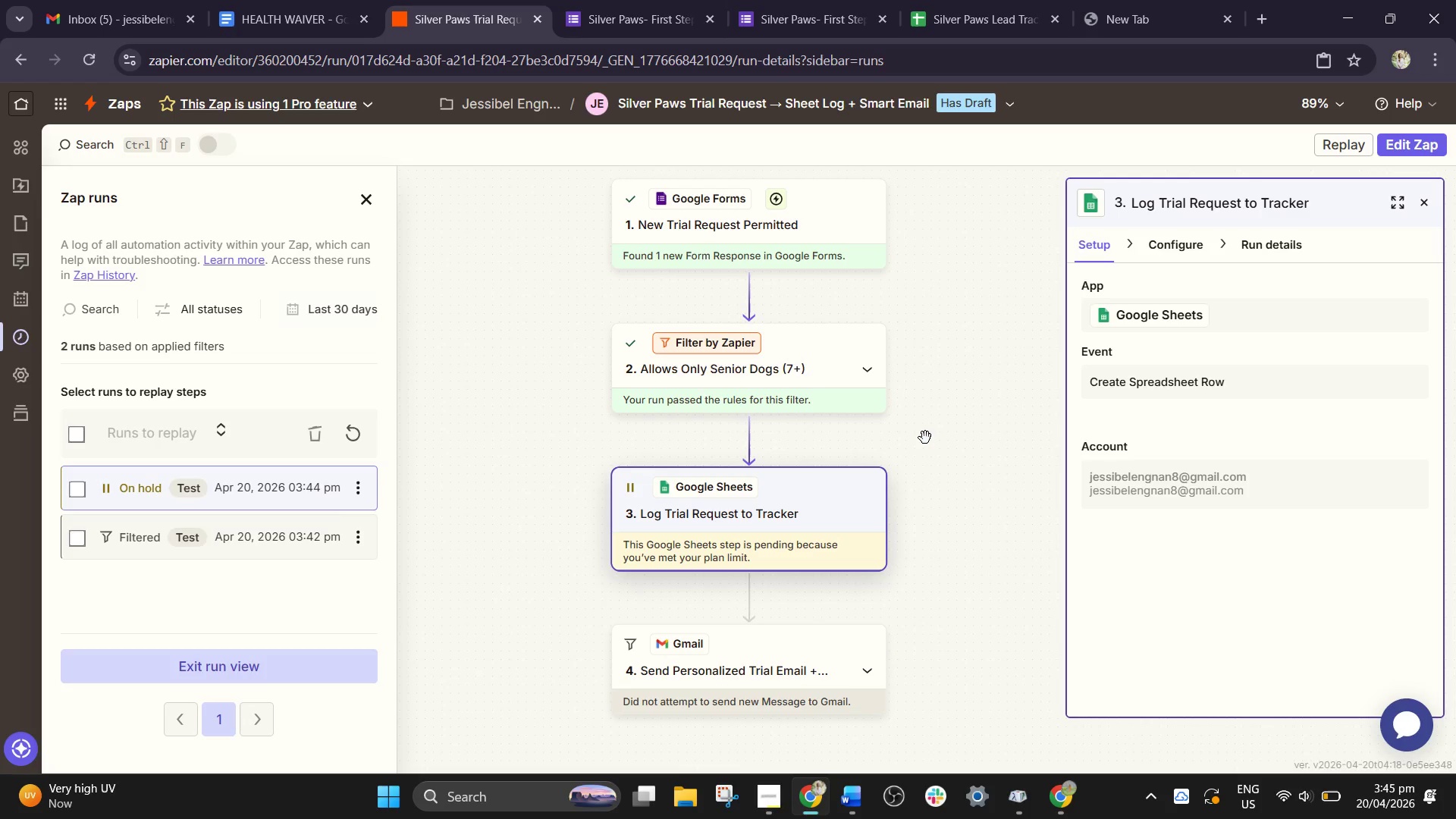 
scroll: coordinate [888, 466], scroll_direction: none, amount: 0.0
 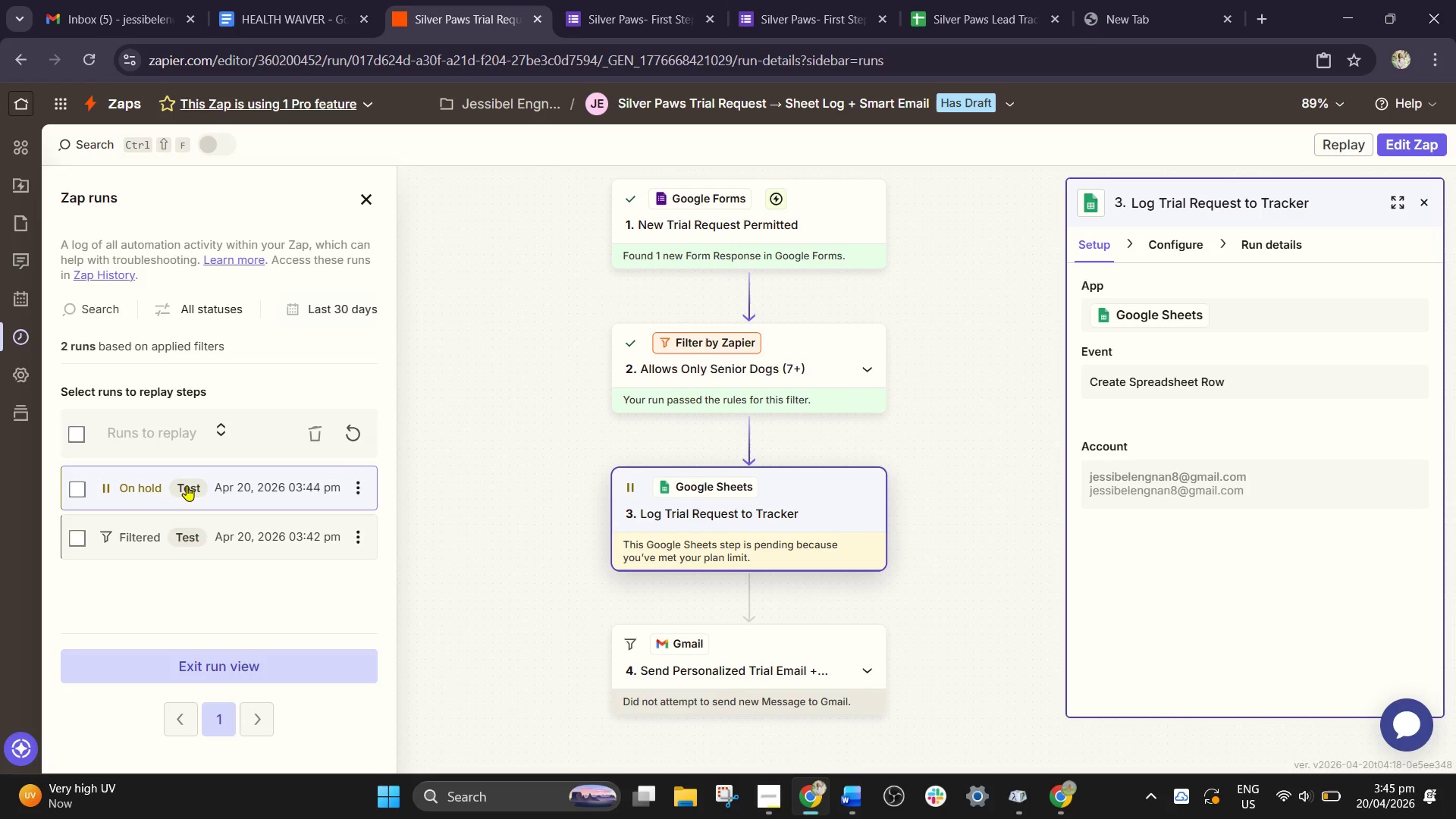 
left_click([364, 490])
 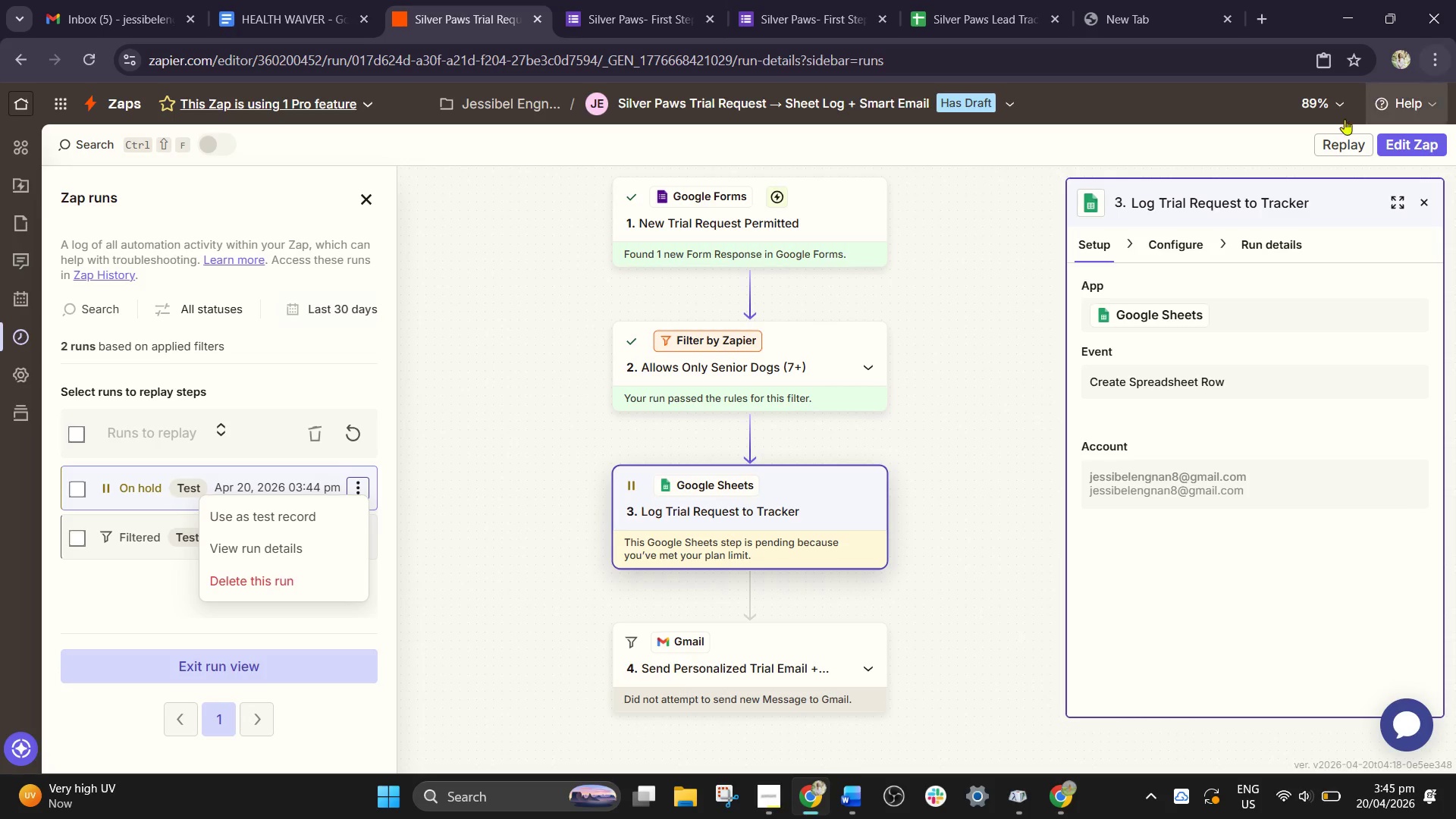 
left_click([1397, 138])
 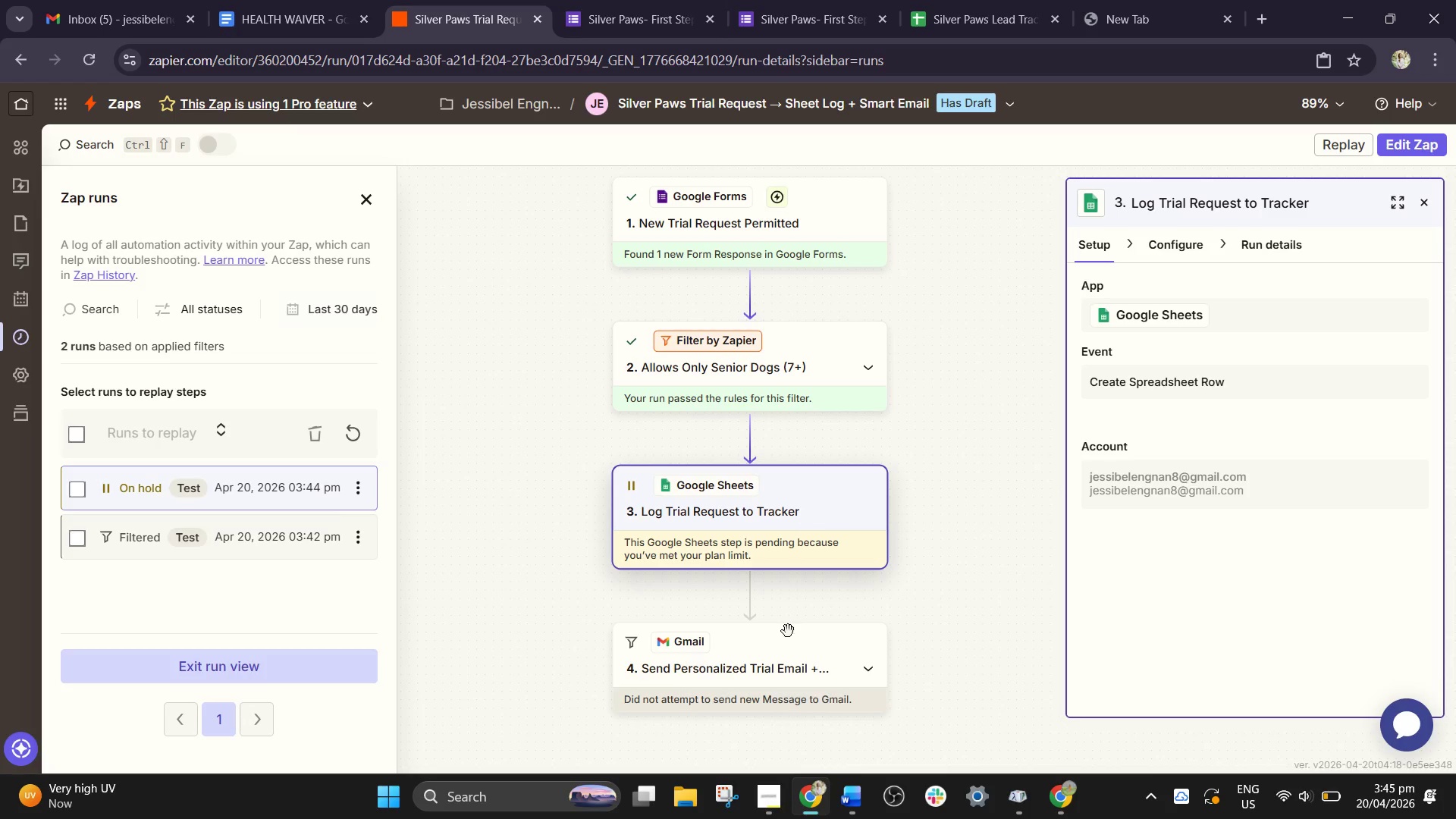 
left_click([770, 806])